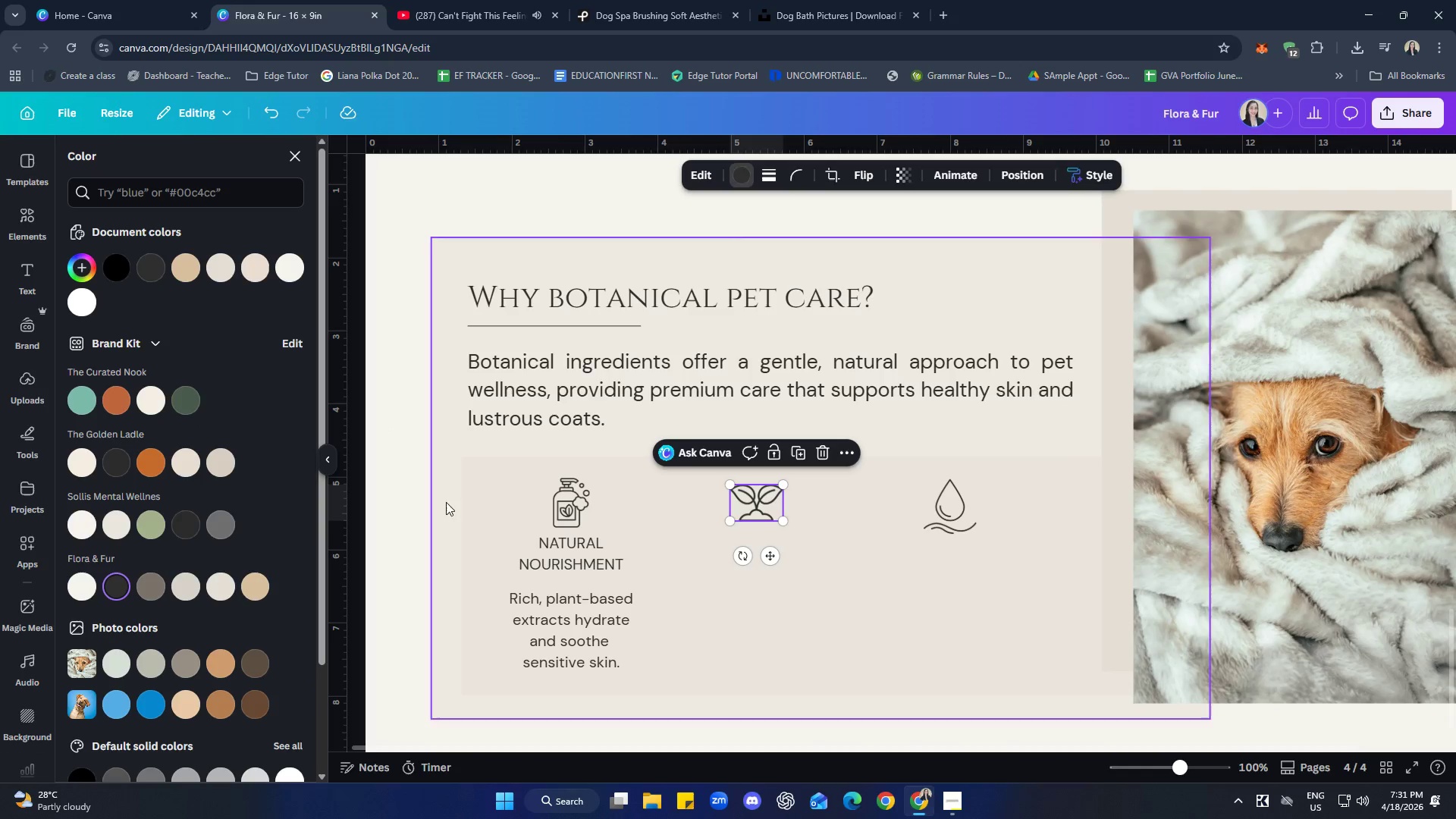 
left_click([416, 465])
 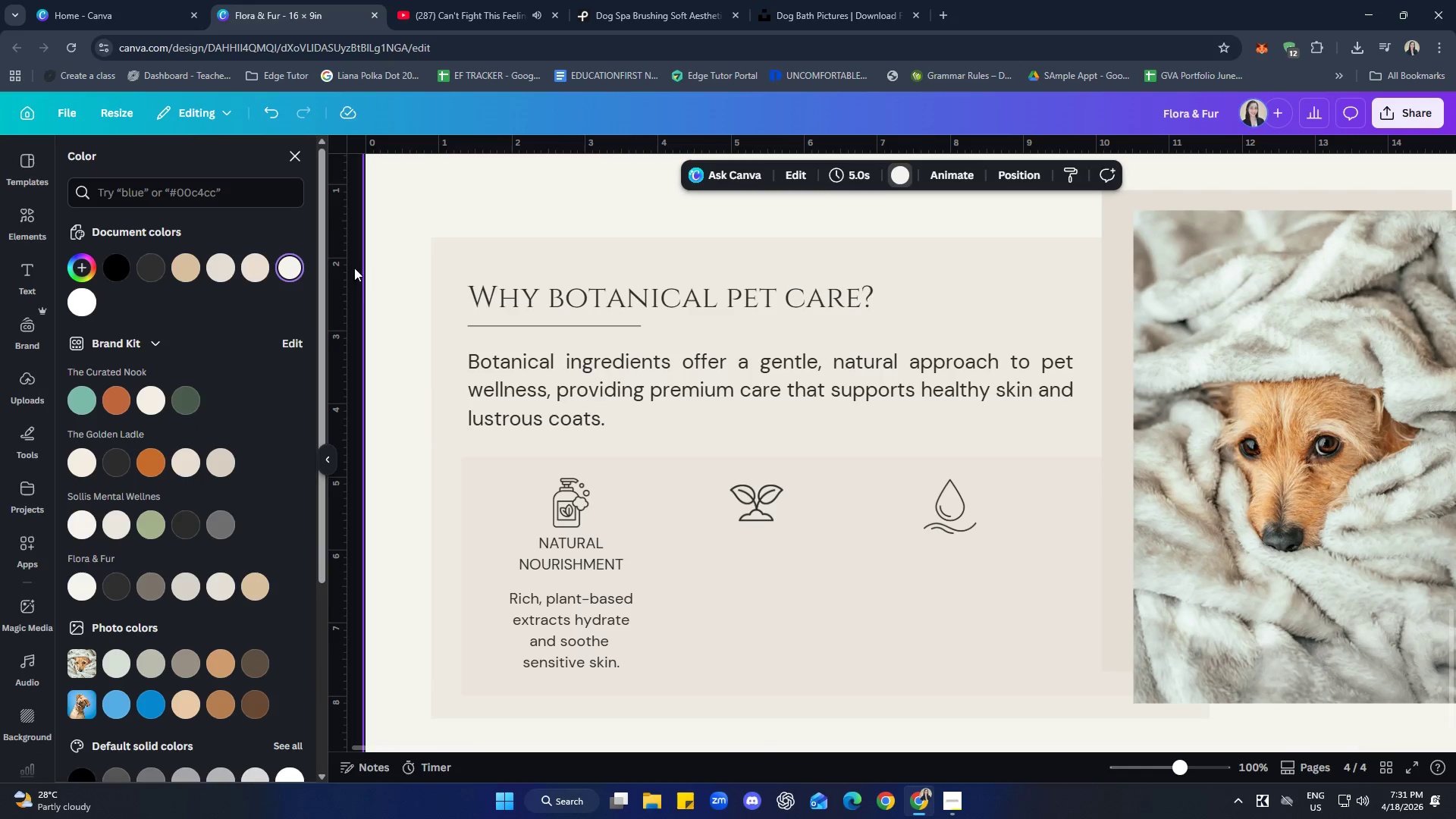 
left_click([292, 155])
 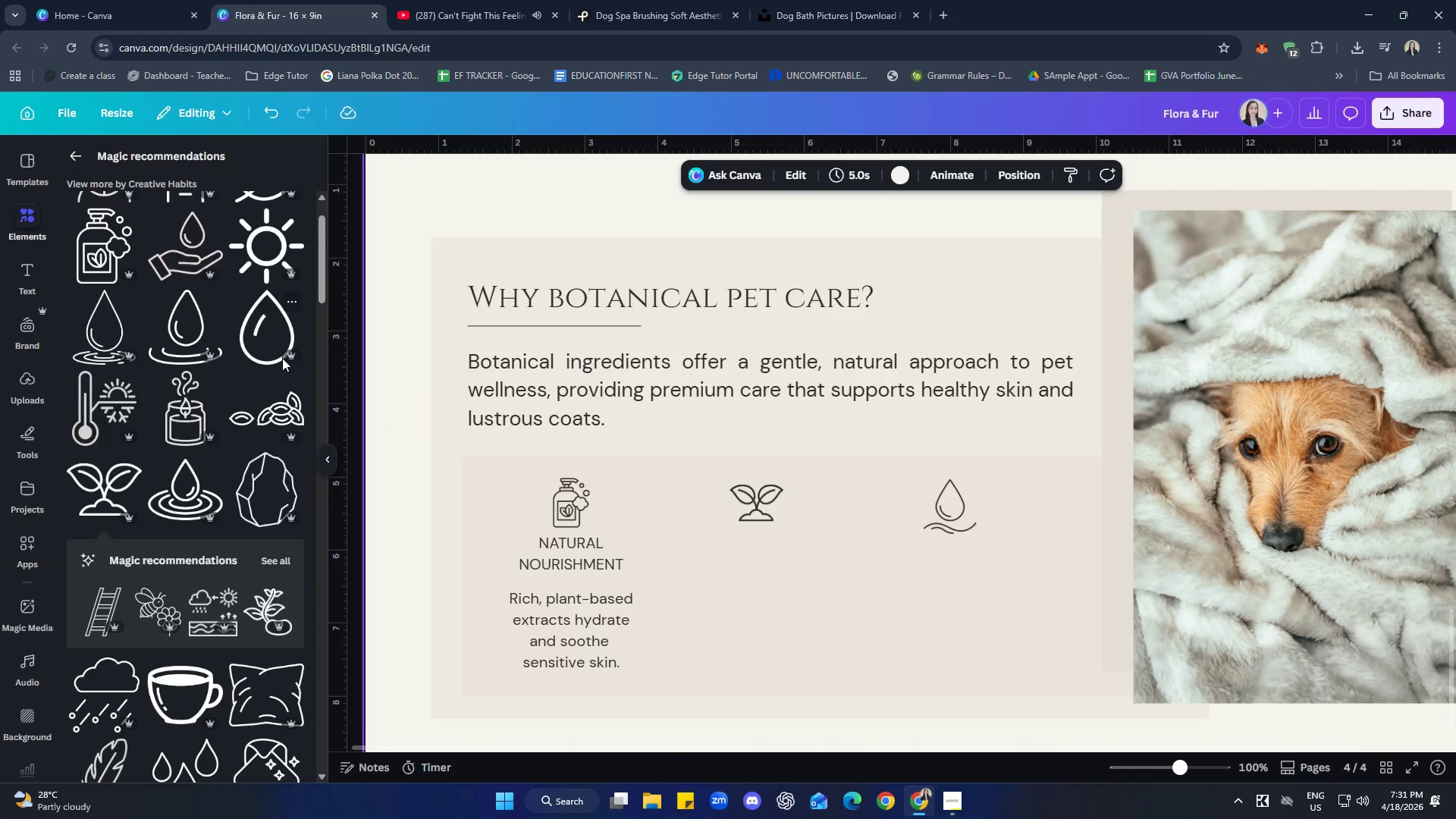 
scroll: coordinate [211, 494], scroll_direction: up, amount: 2.0
 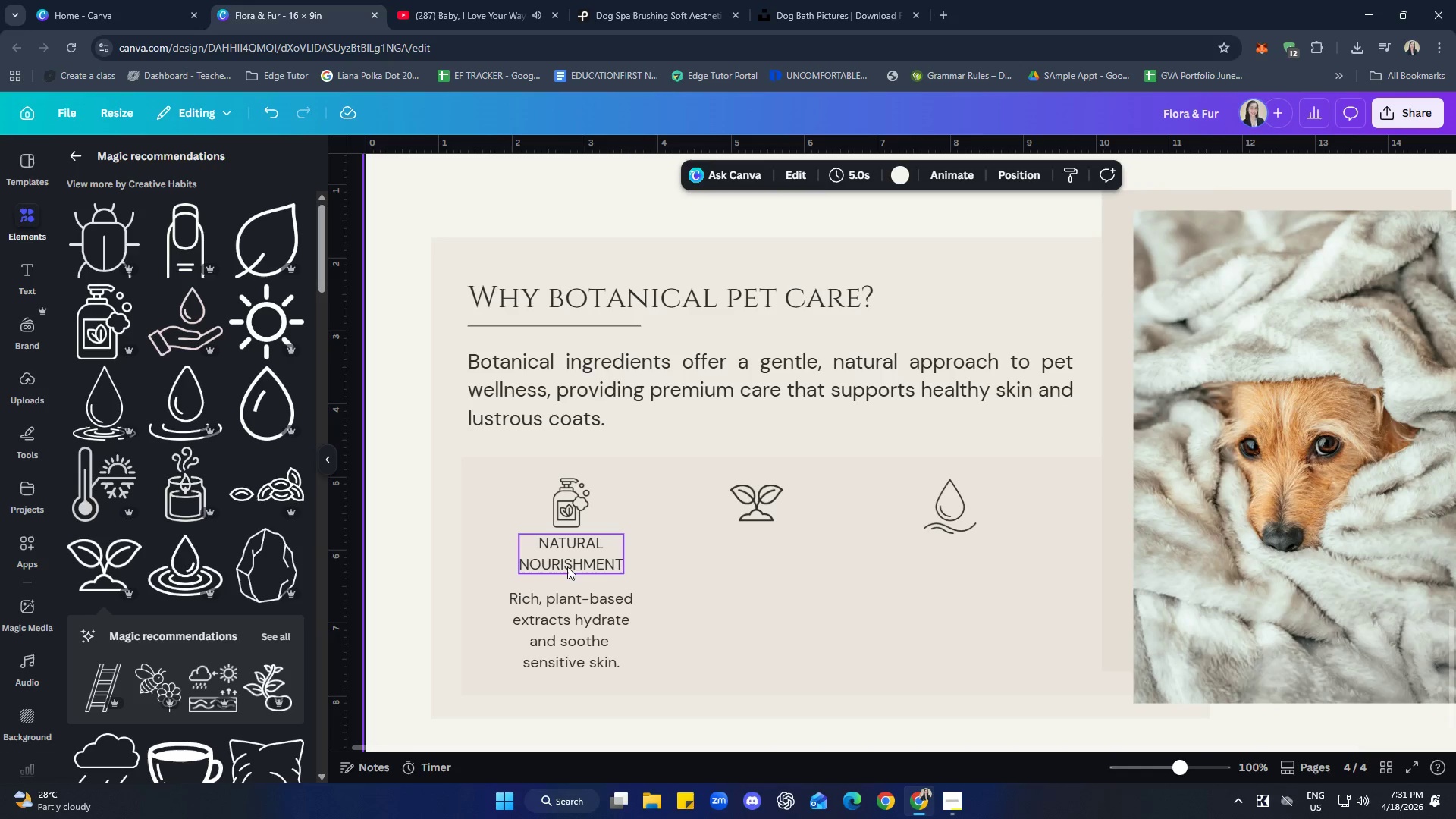 
left_click([607, 573])
 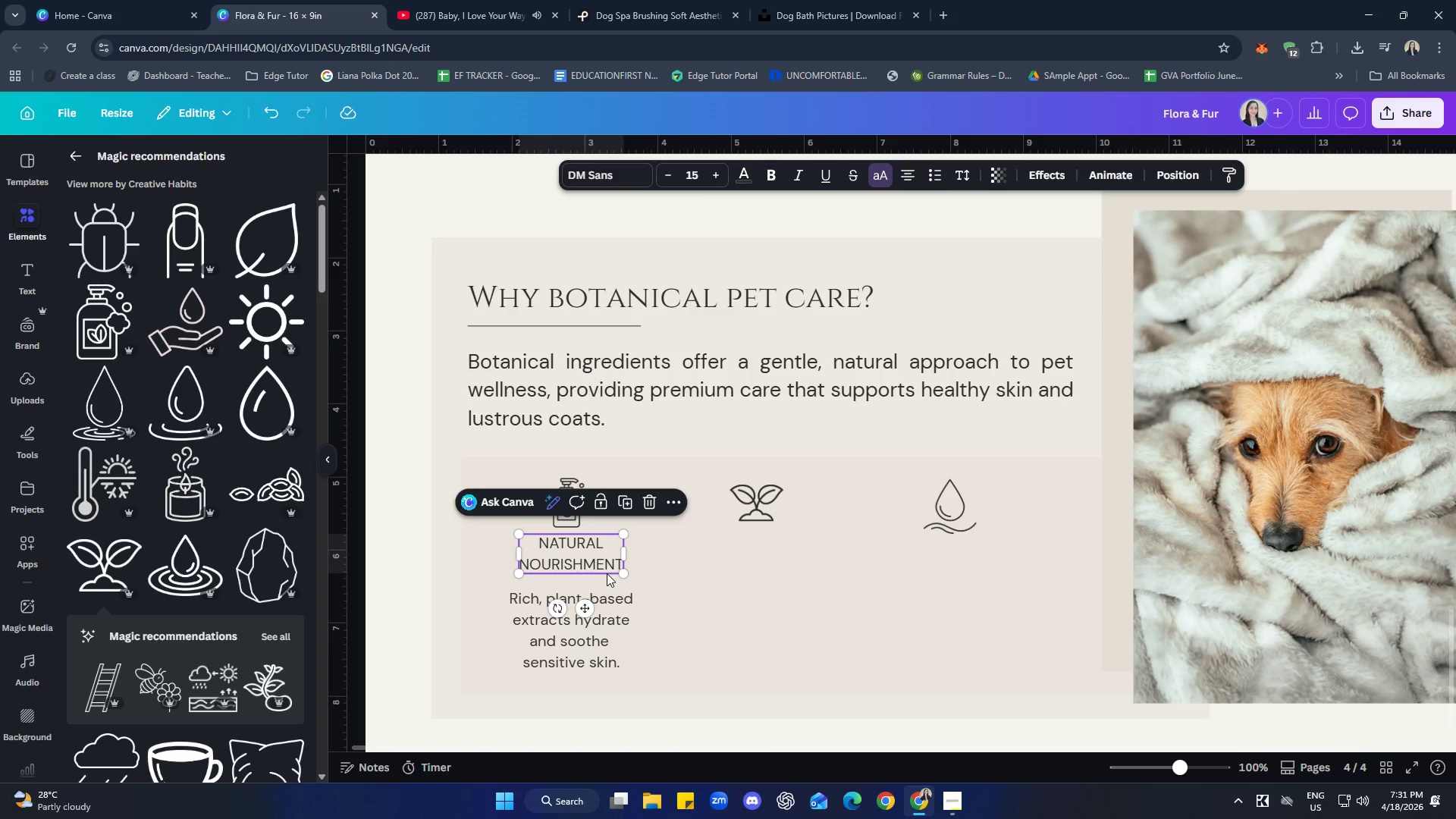 
hold_key(key=ShiftLeft, duration=0.78)
left_click([613, 643])
 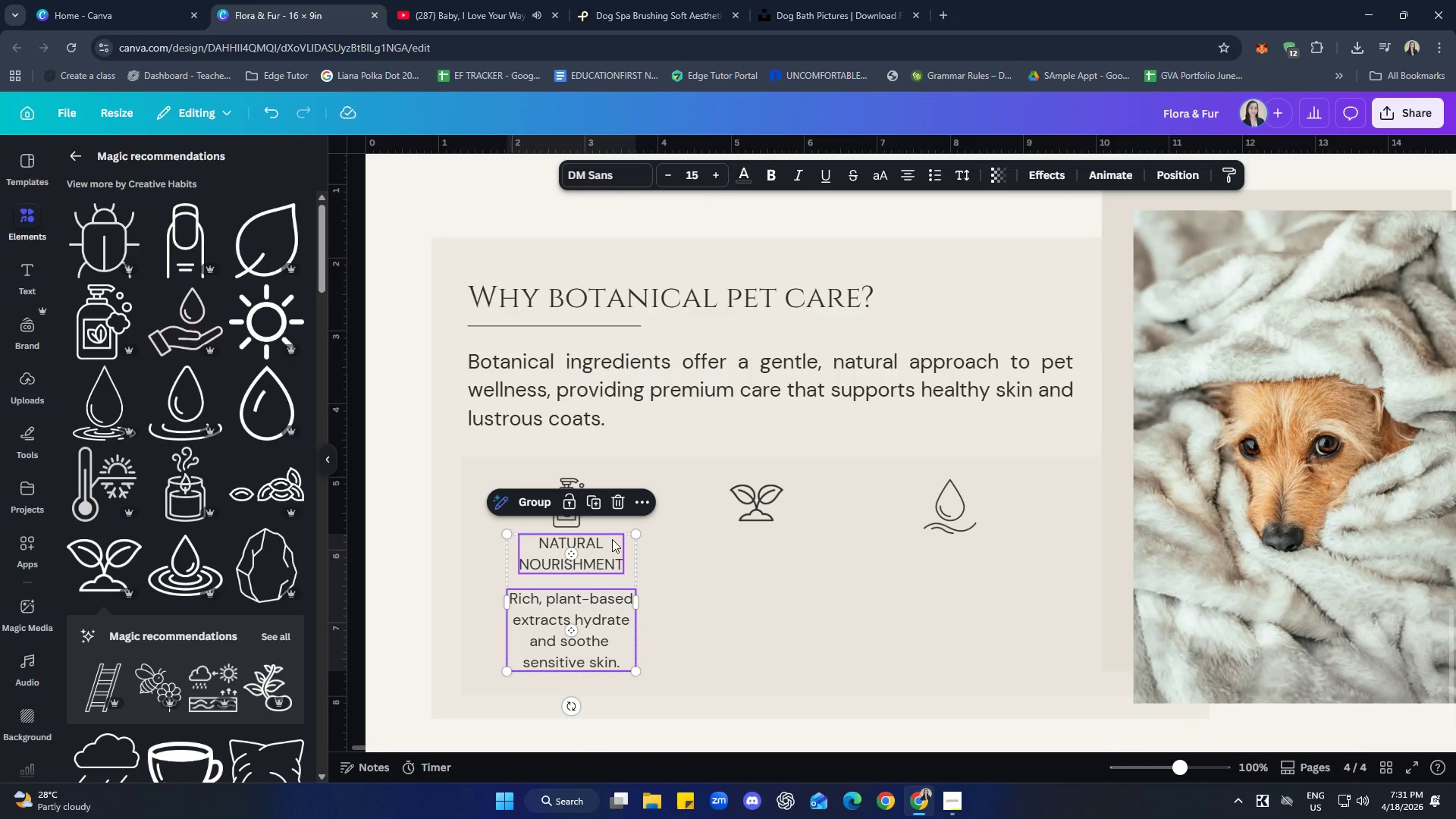 
key(Control+C)
 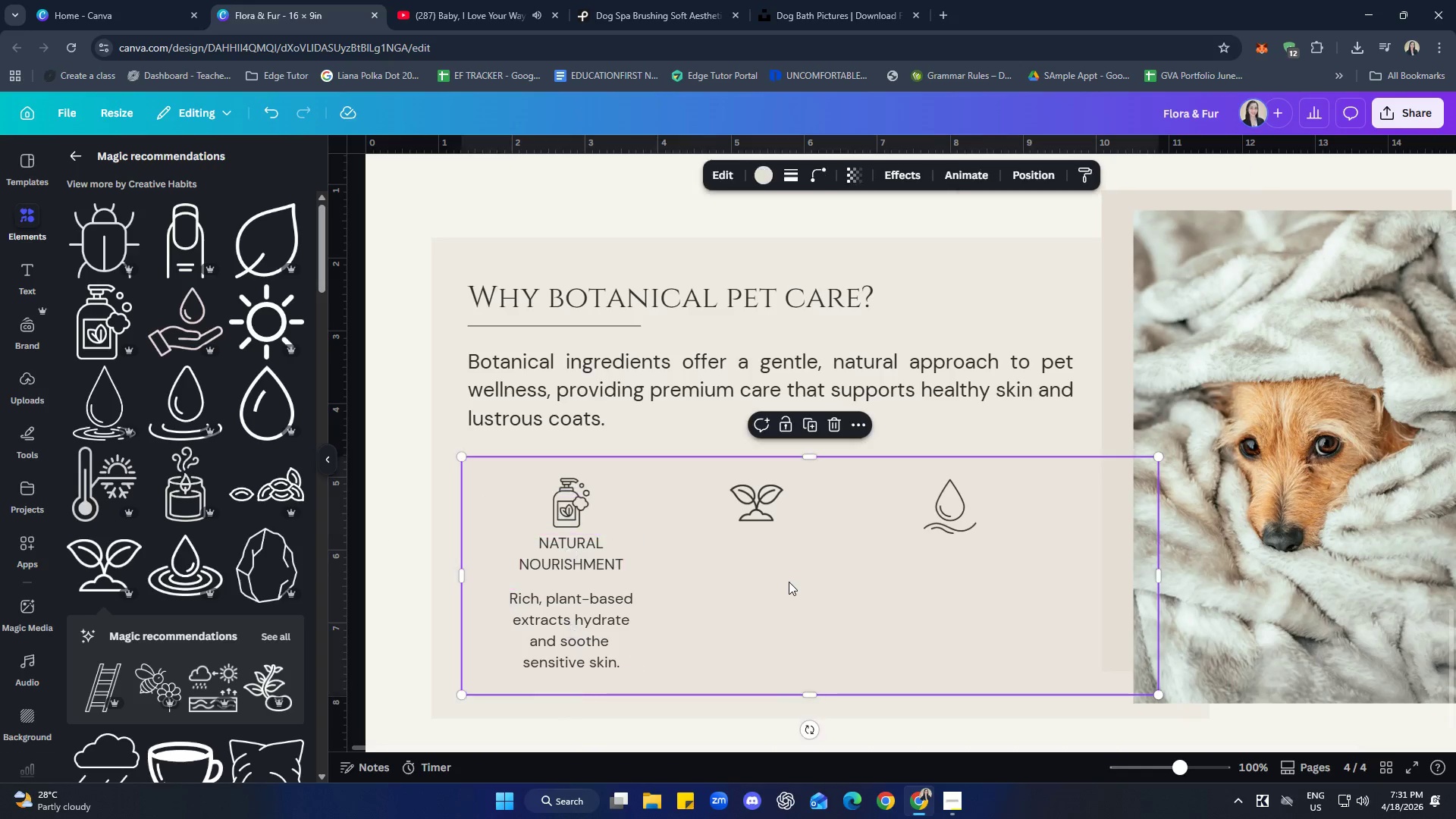 
key(Control+ControlLeft)
 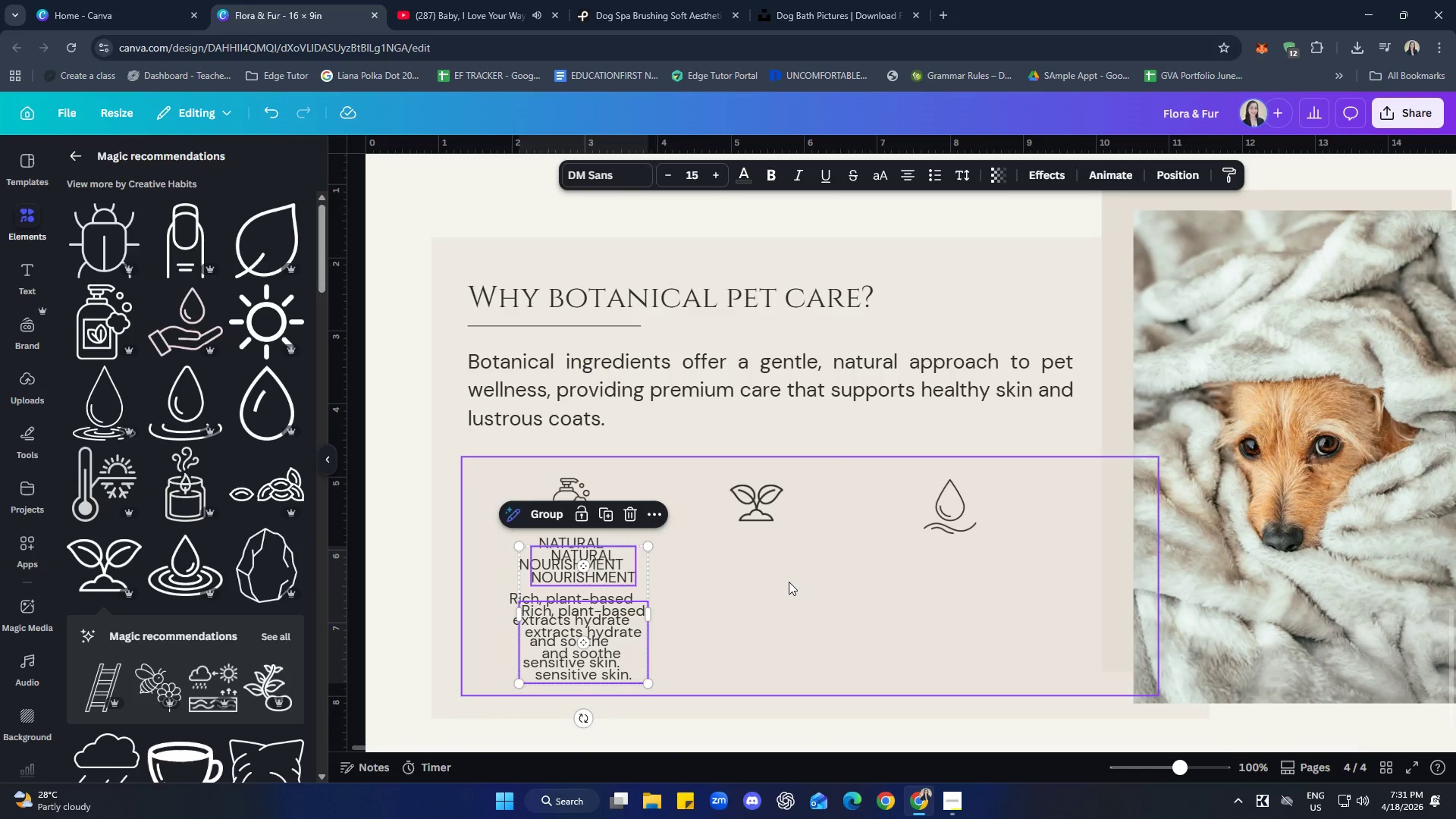 
key(Control+V)
 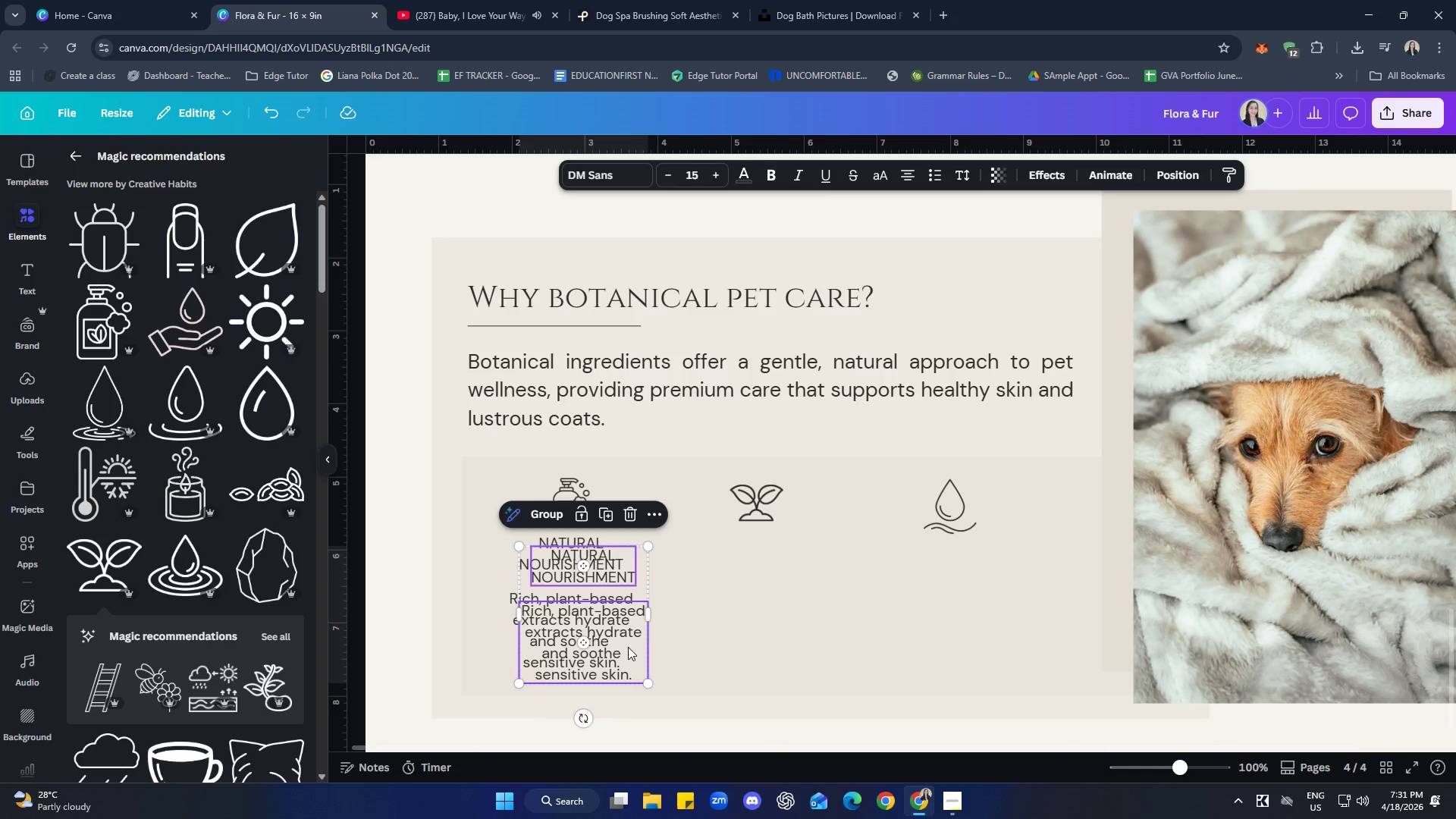 
left_click_drag(start_coordinate=[623, 638], to_coordinate=[792, 626])
 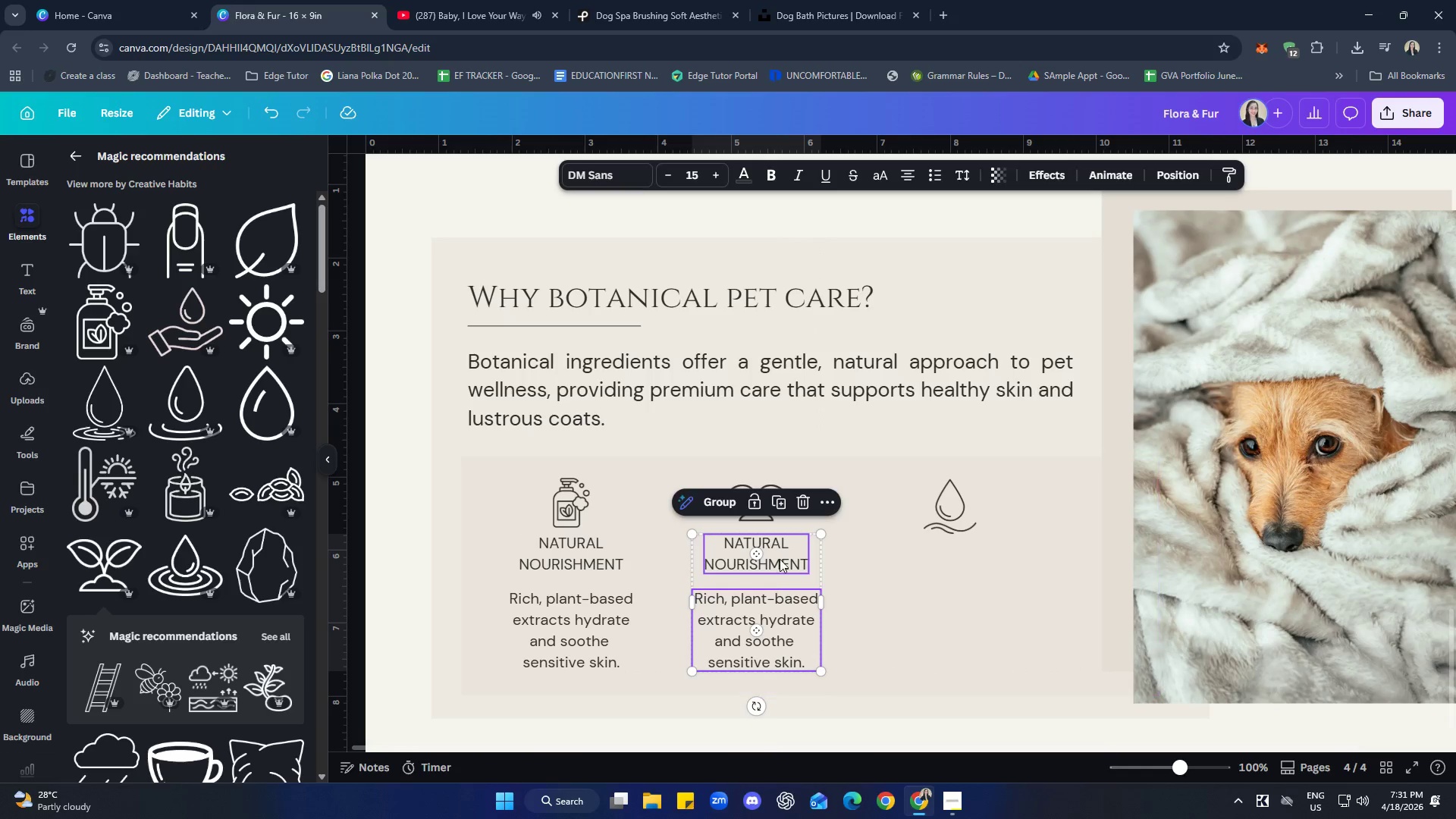 
left_click([780, 558])
 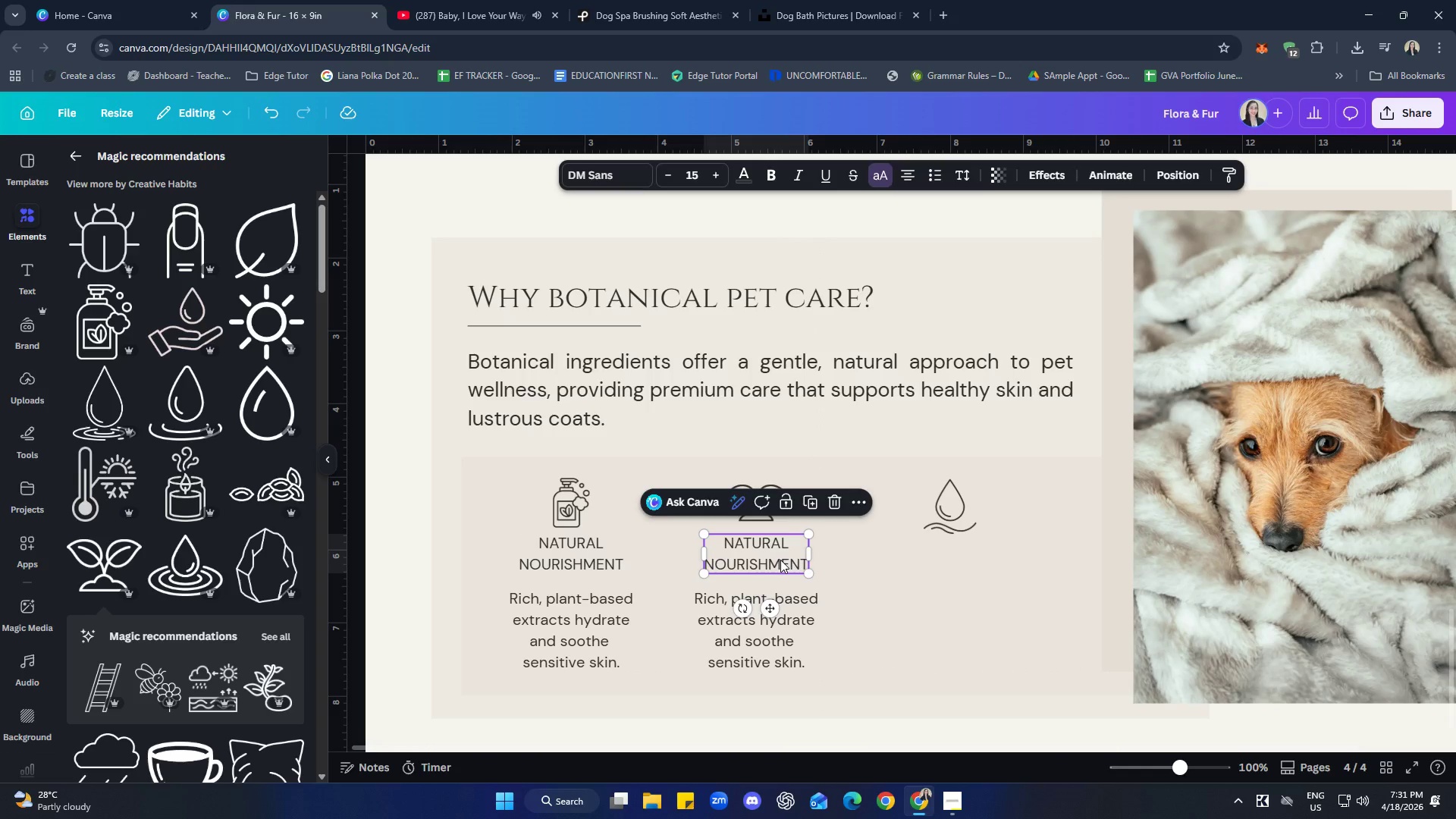 
left_click([780, 560])
 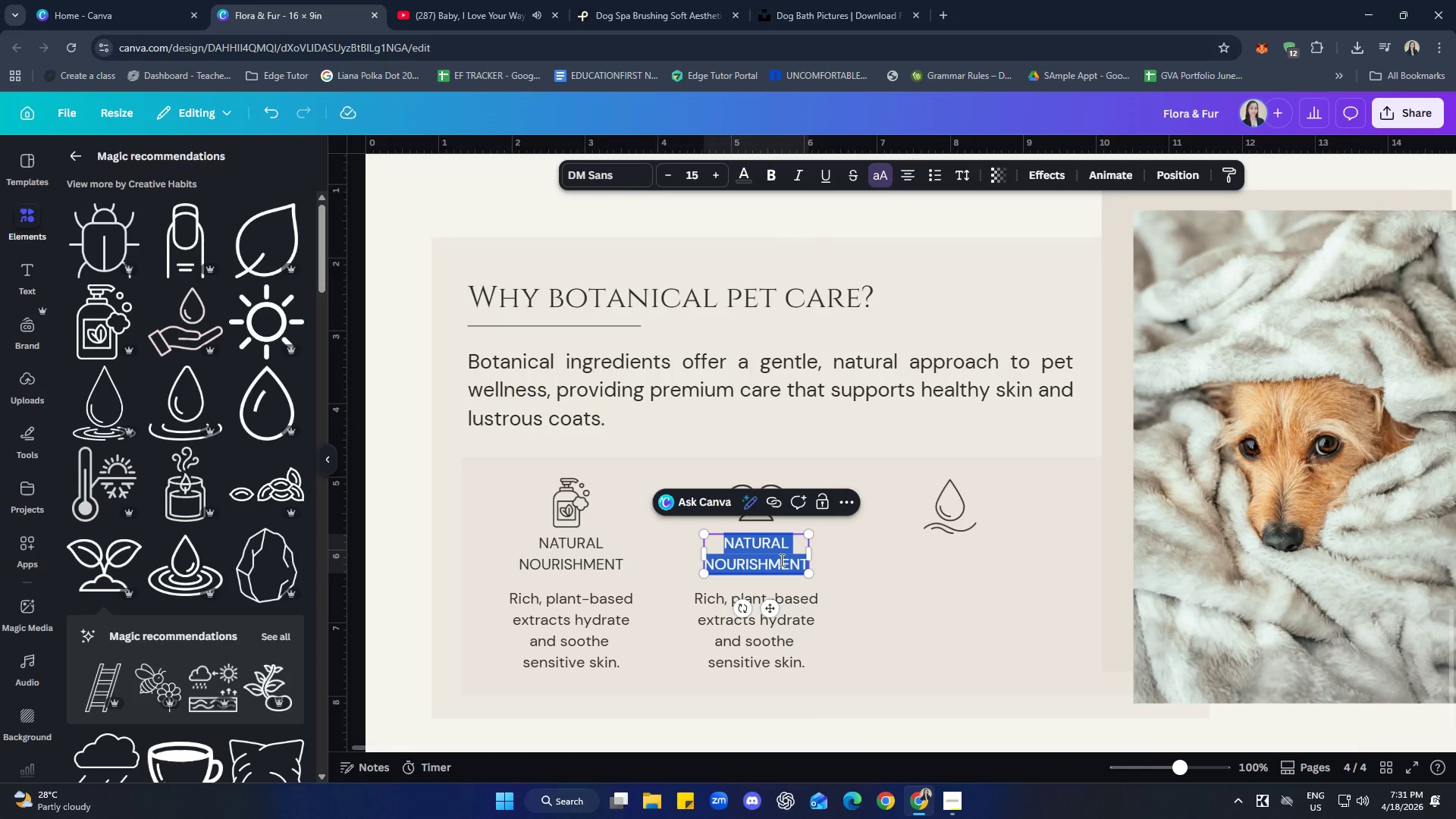 
type(safe & )
key(Backspace)
 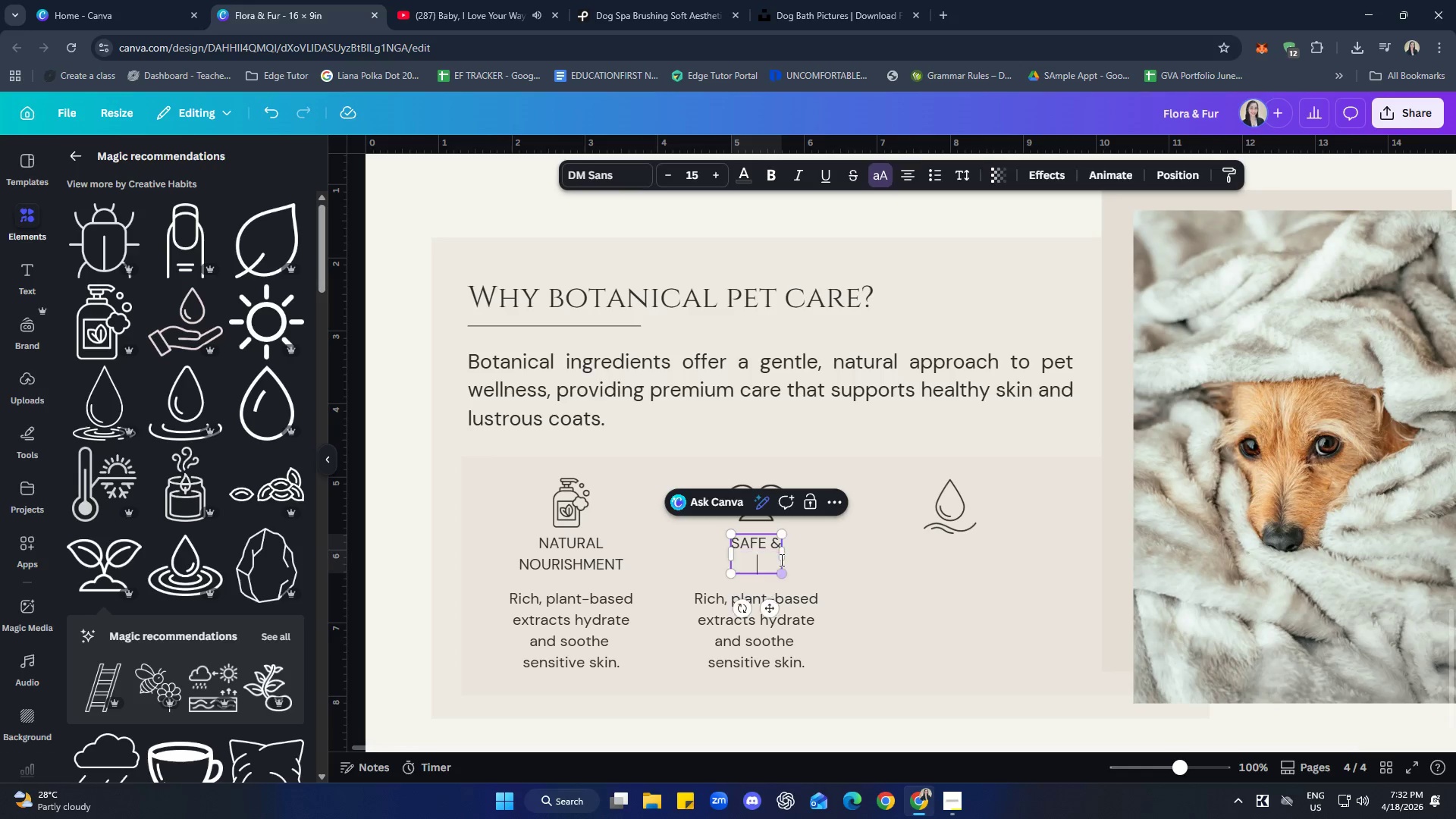 
 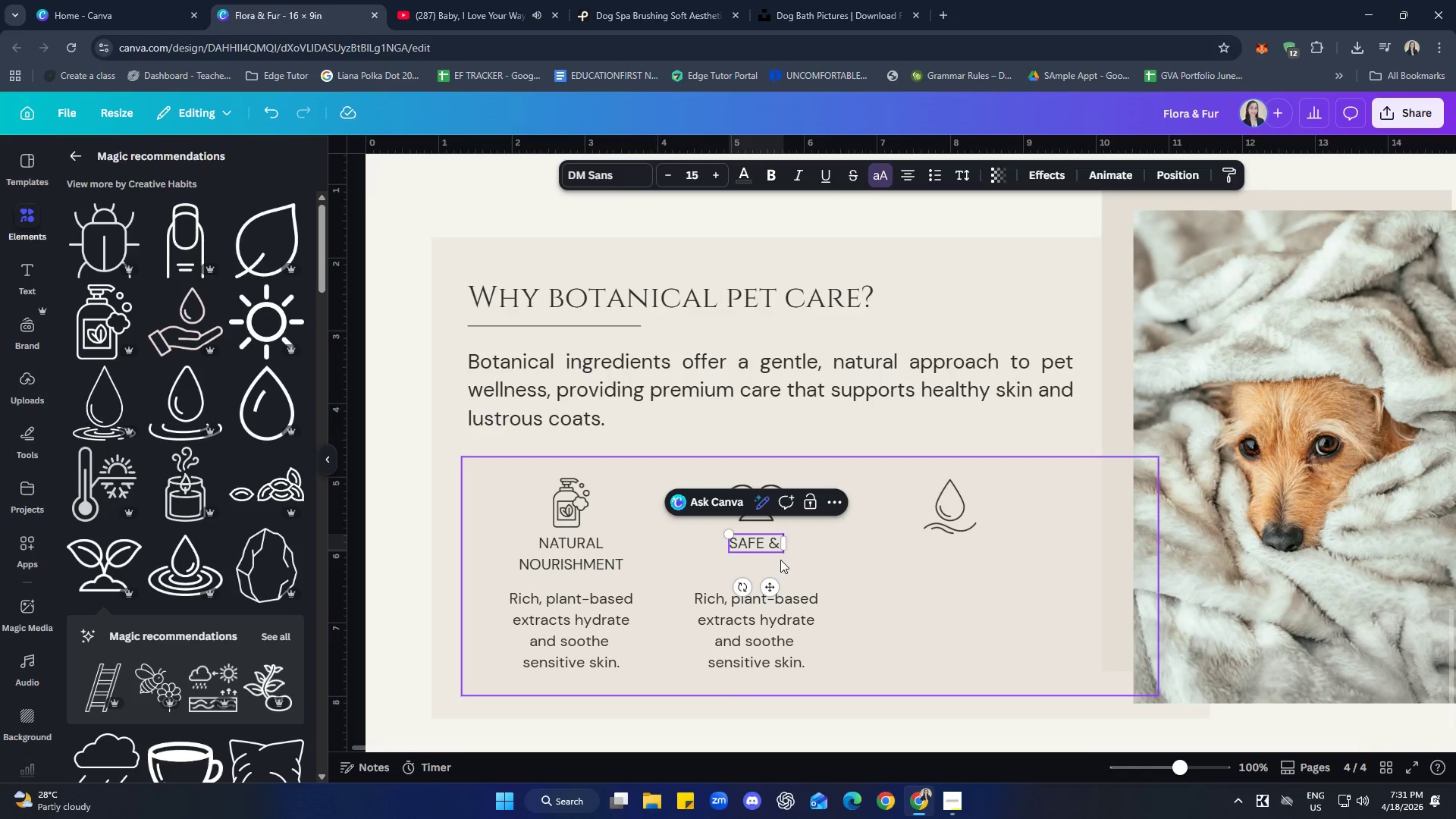 
key(Enter)
 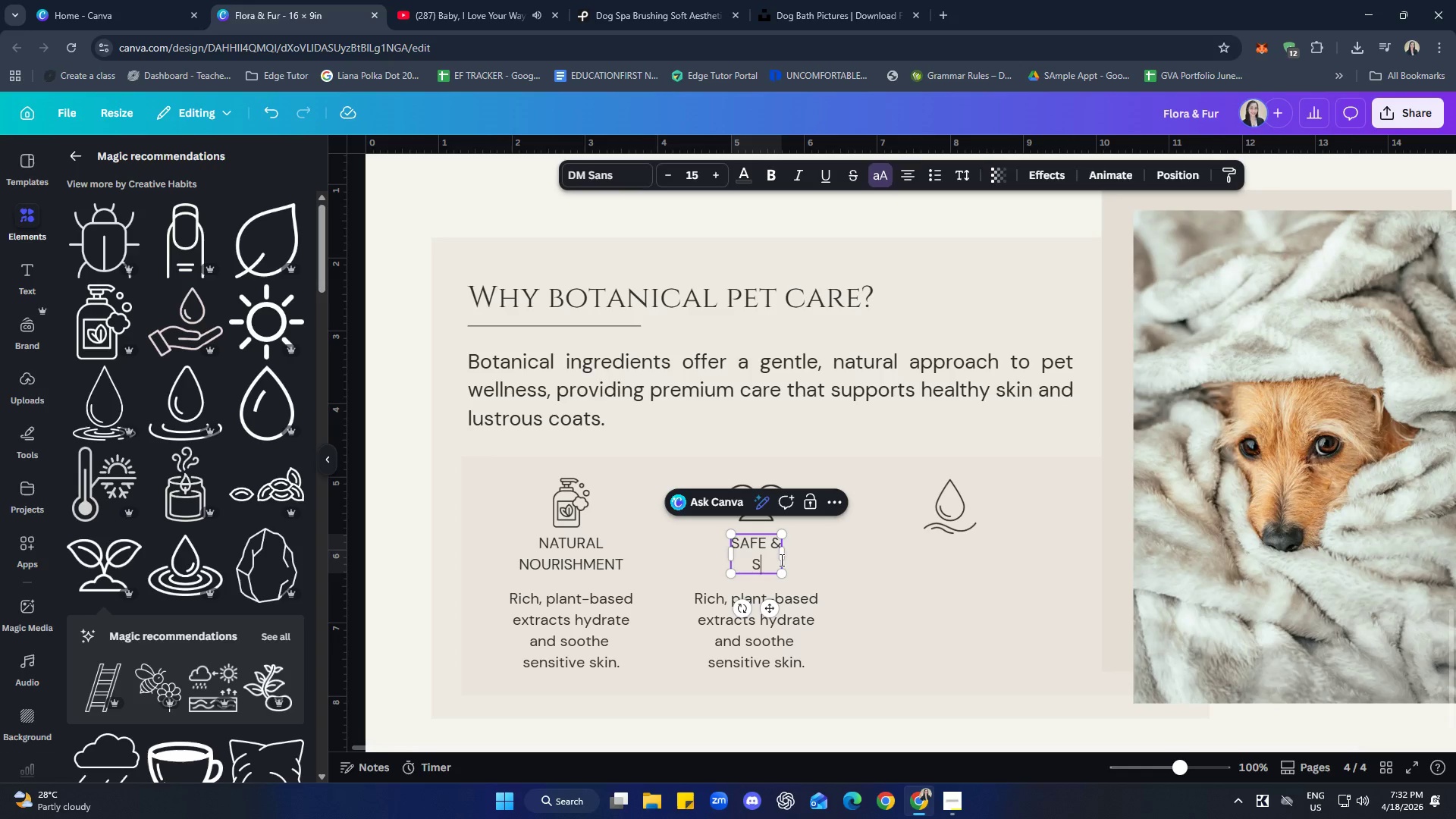 
type(soothing)
 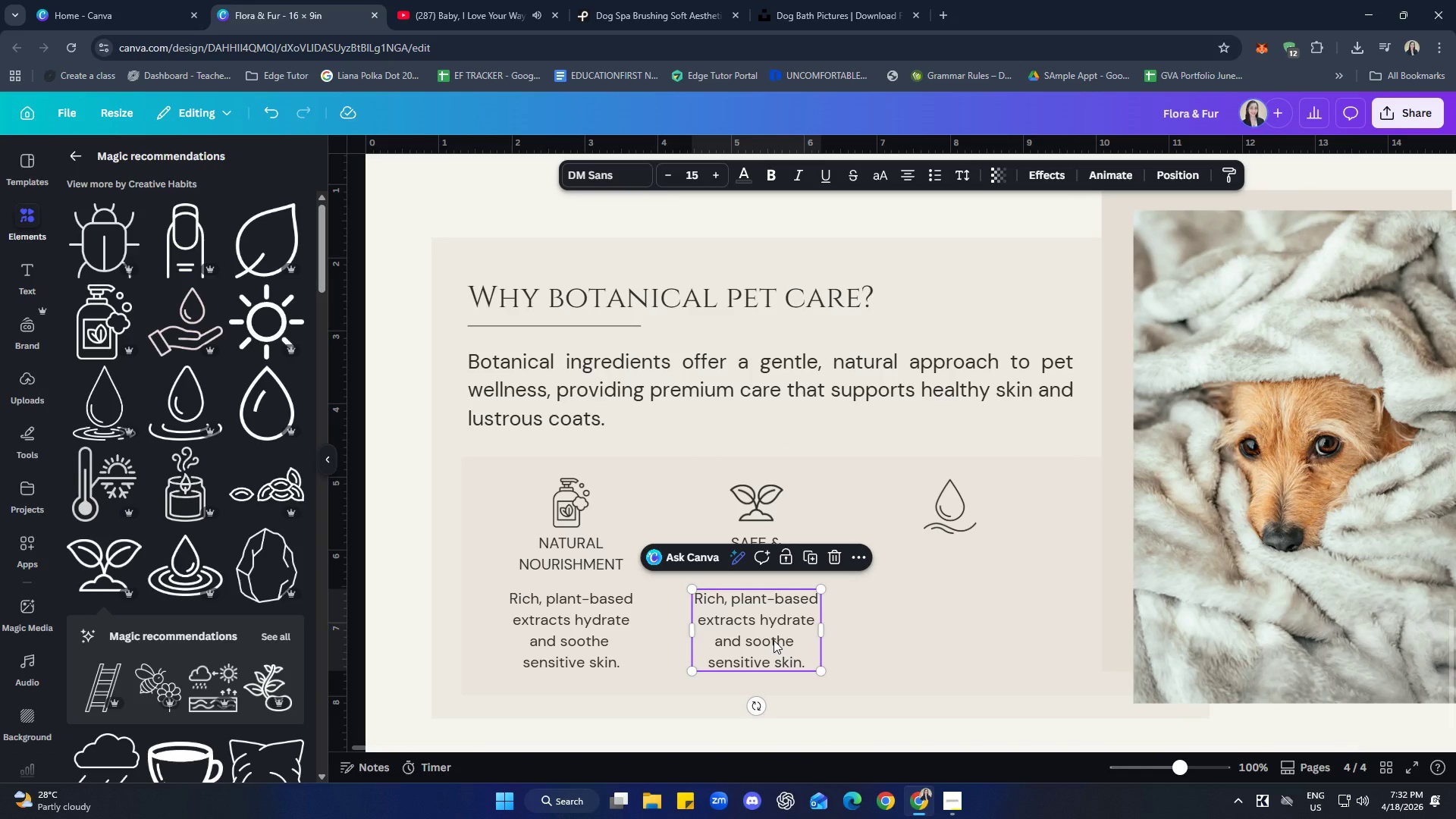 
left_click([774, 640])
 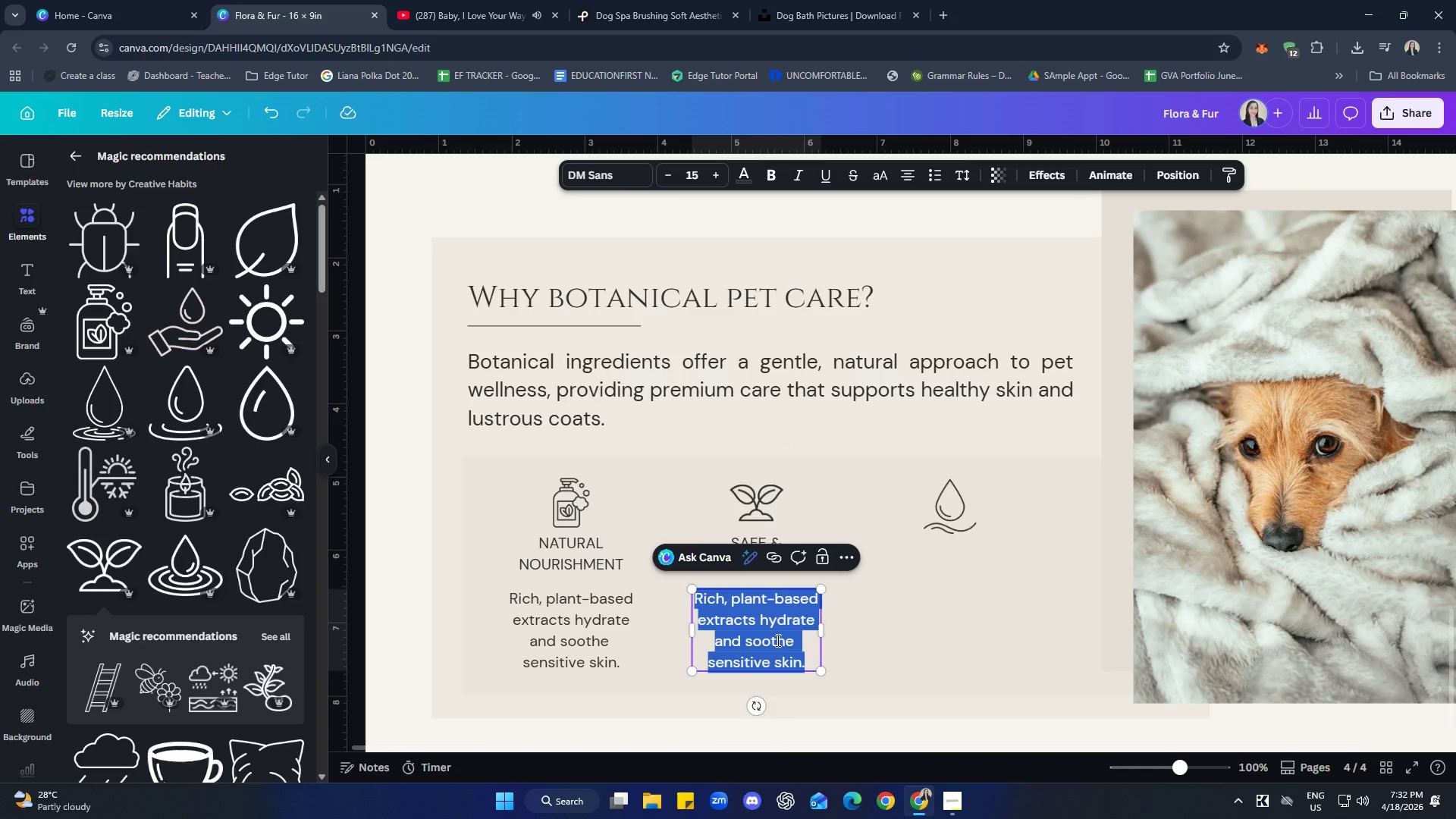 
type(free)
key(Backspace)
key(Backspace)
key(Backspace)
key(Backspace)
type(Free from has)
key(Backspace)
type(rsh chemicals)
 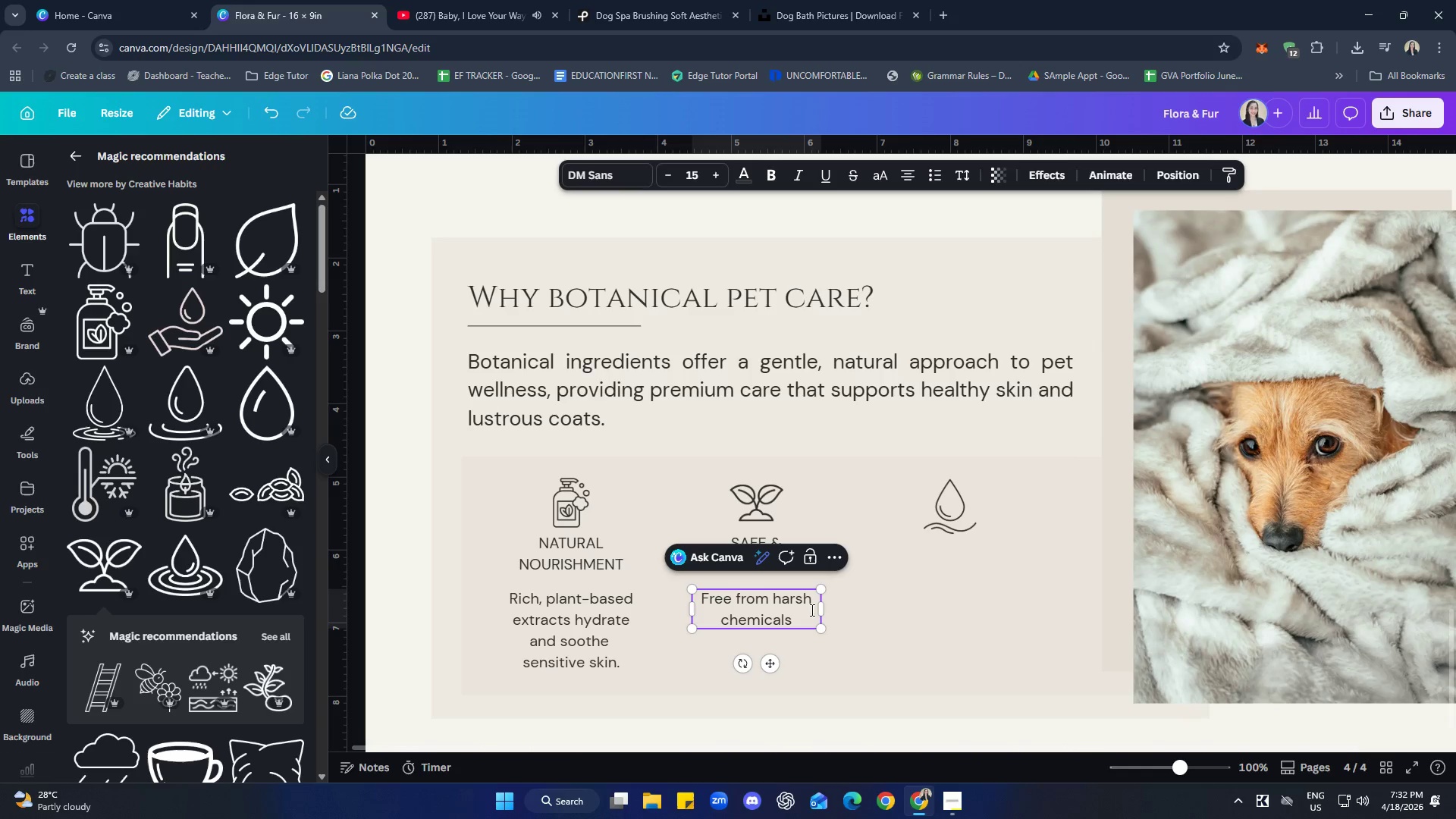 
left_click_drag(start_coordinate=[824, 610], to_coordinate=[880, 605])
 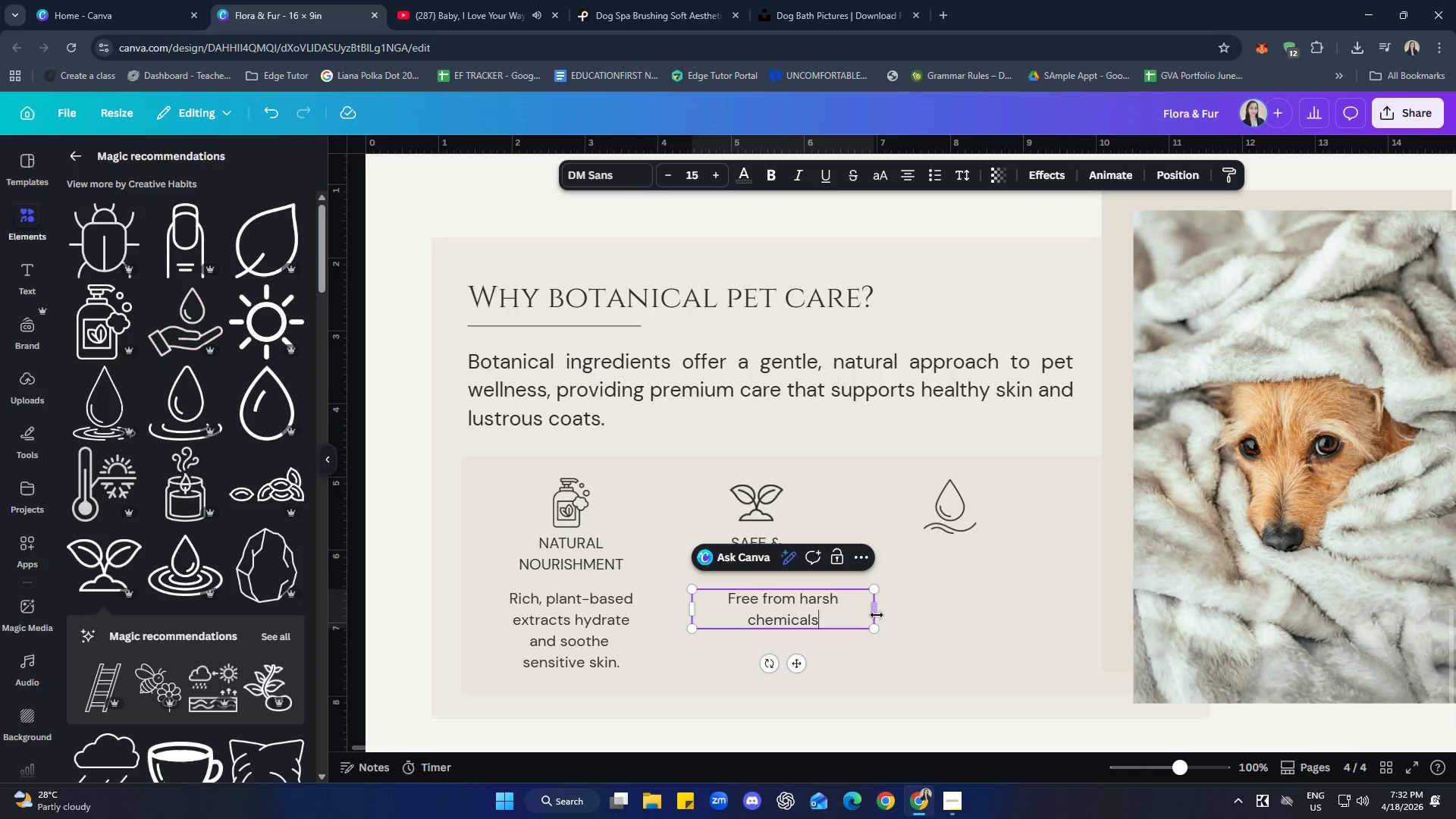 
left_click_drag(start_coordinate=[877, 612], to_coordinate=[898, 604])
 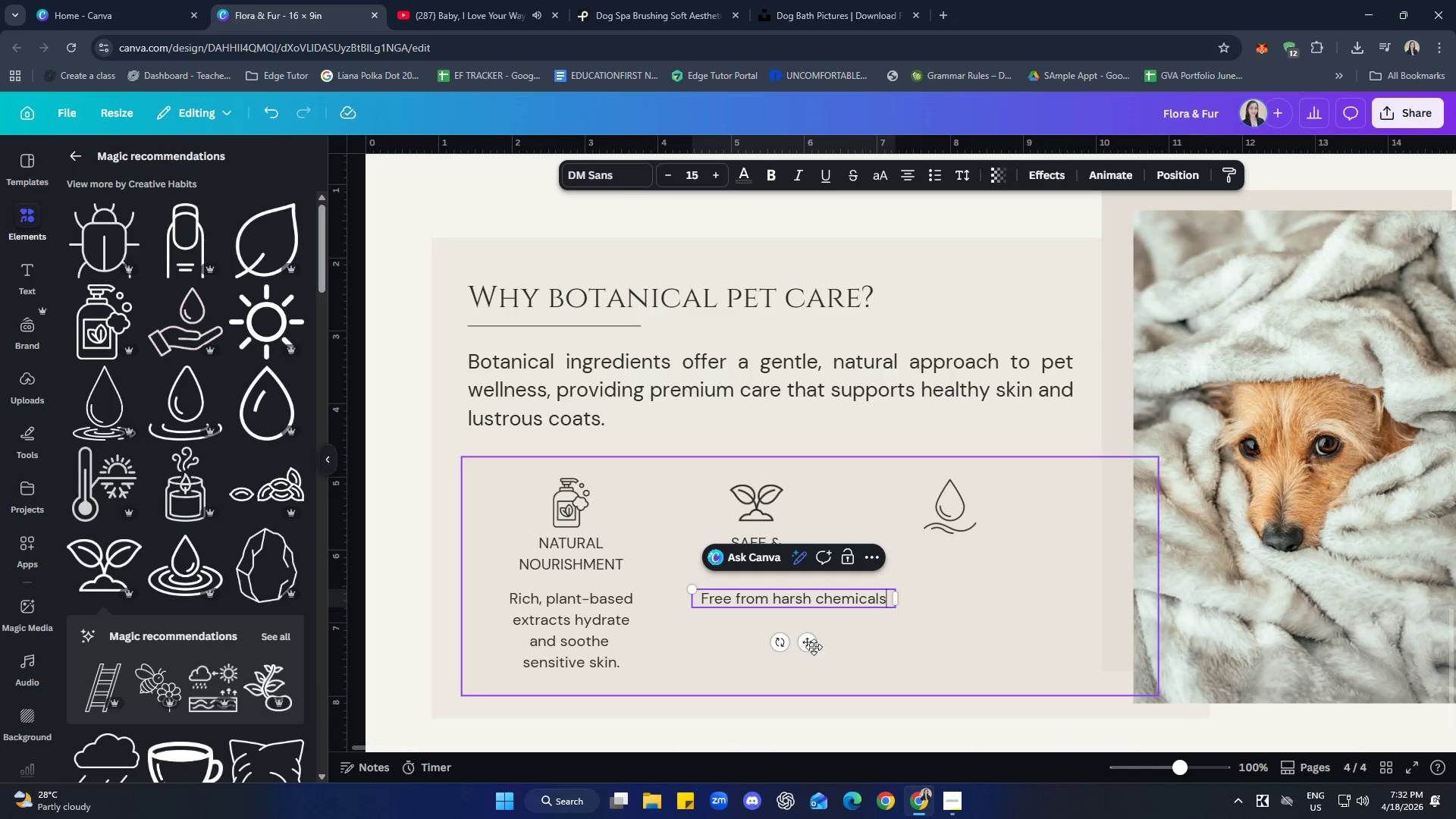 
left_click_drag(start_coordinate=[812, 645], to_coordinate=[791, 639])
 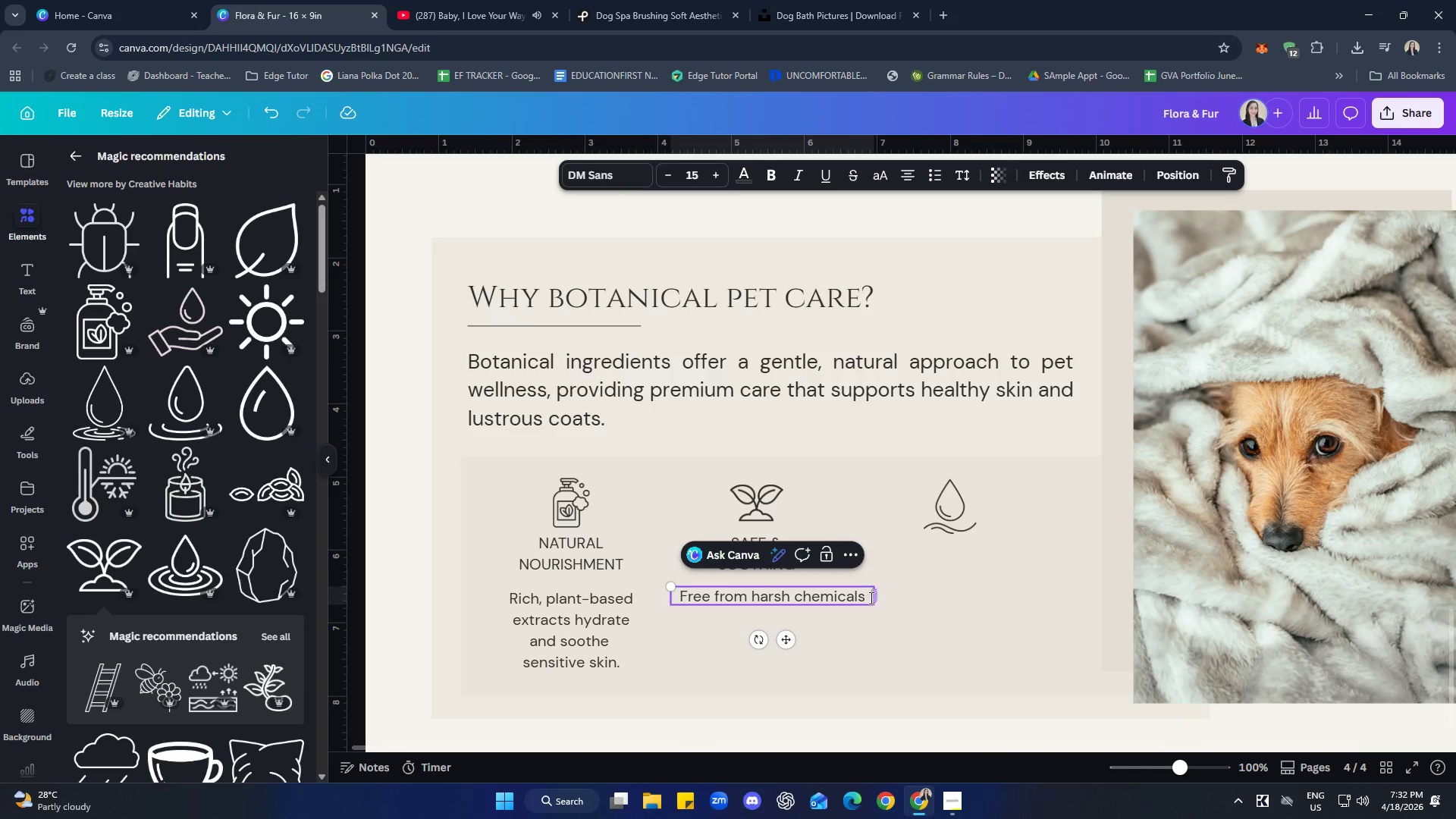 
left_click([868, 598])
 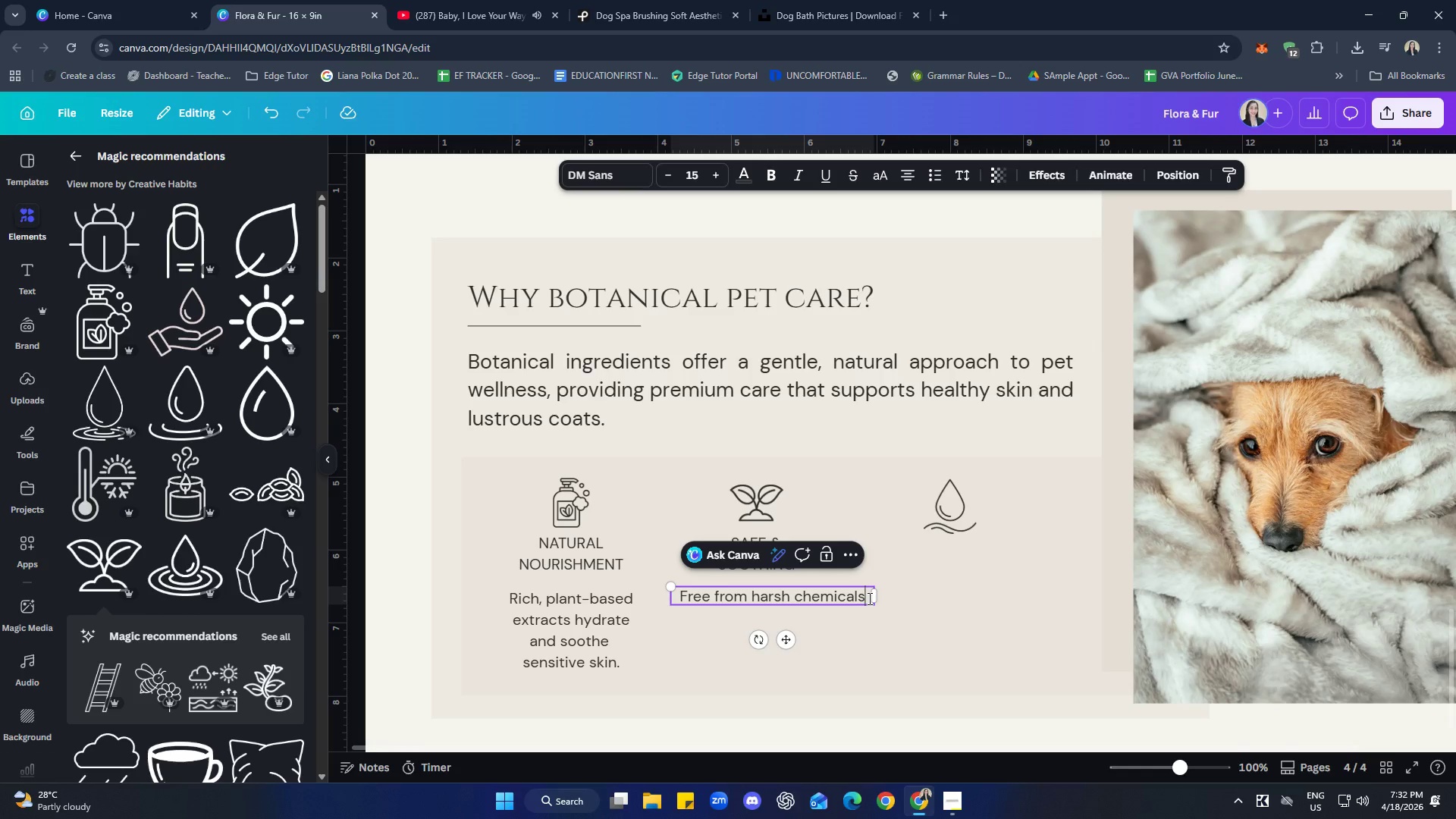 
wait(7.22)
 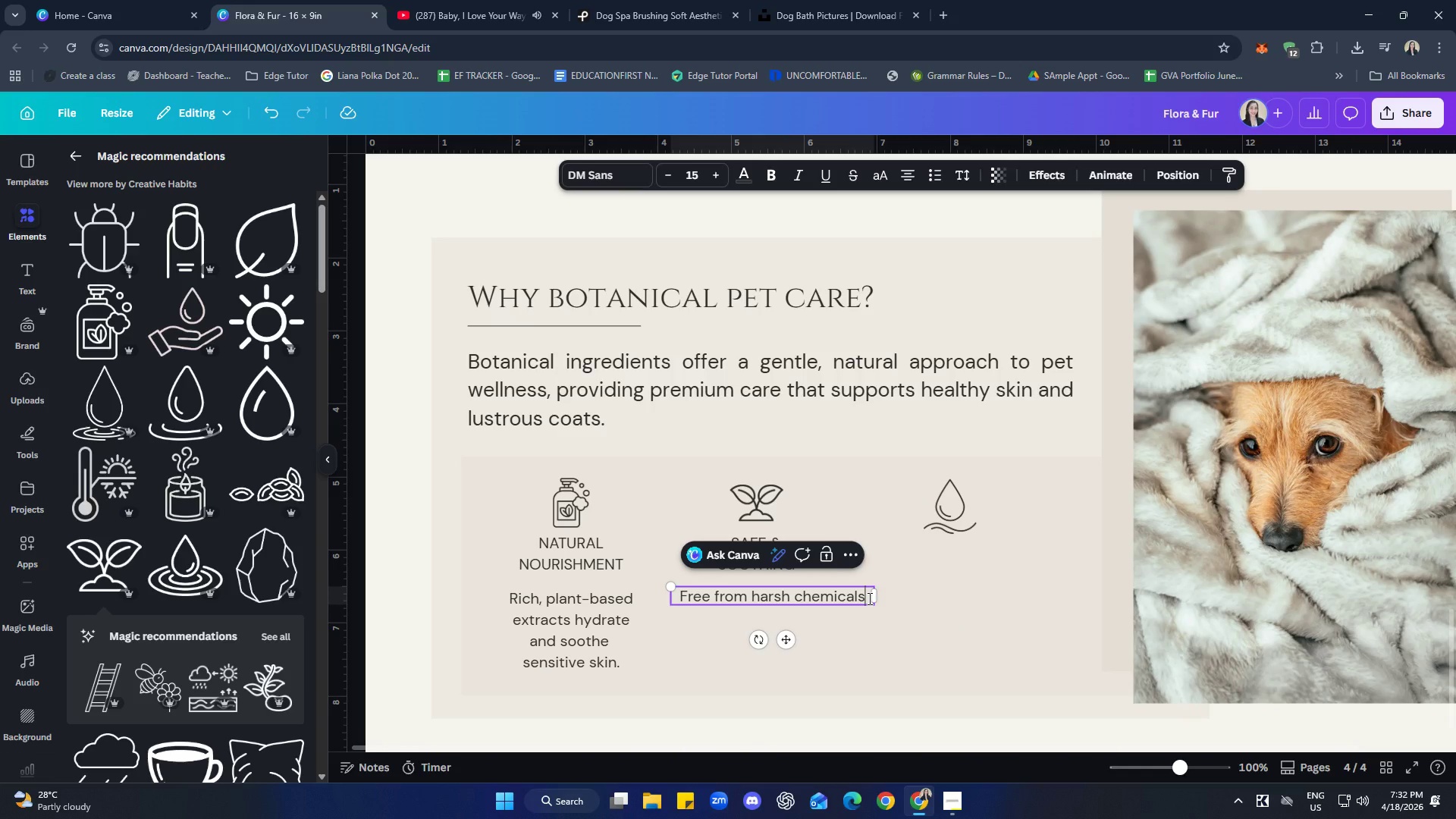 
type(. Our fimu)
key(Backspace)
key(Backspace)
key(Backspace)
type(ormukas)
key(Backspace)
key(Backspace)
key(Backspace)
type(las)
key(Backspace)
type('s calm in)
key(Backspace)
type(rritaion)
key(Backspace)
key(Backspace)
key(Backspace)
type(tion with genl)
key(Backspace)
type(tle bta)
key(Backspace)
key(Backspace)
type(otanicals.)
 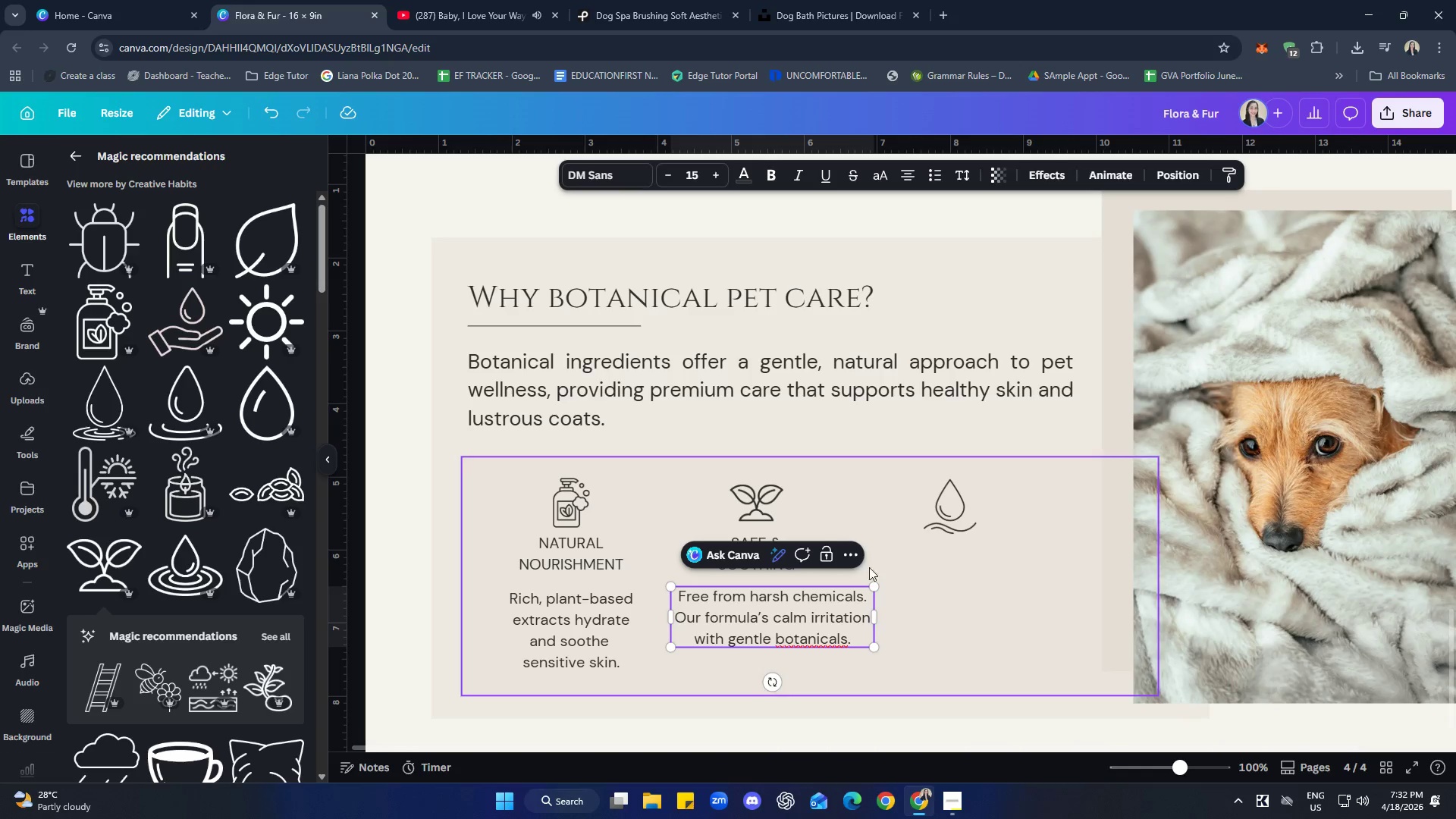 
double_click([547, 631])
 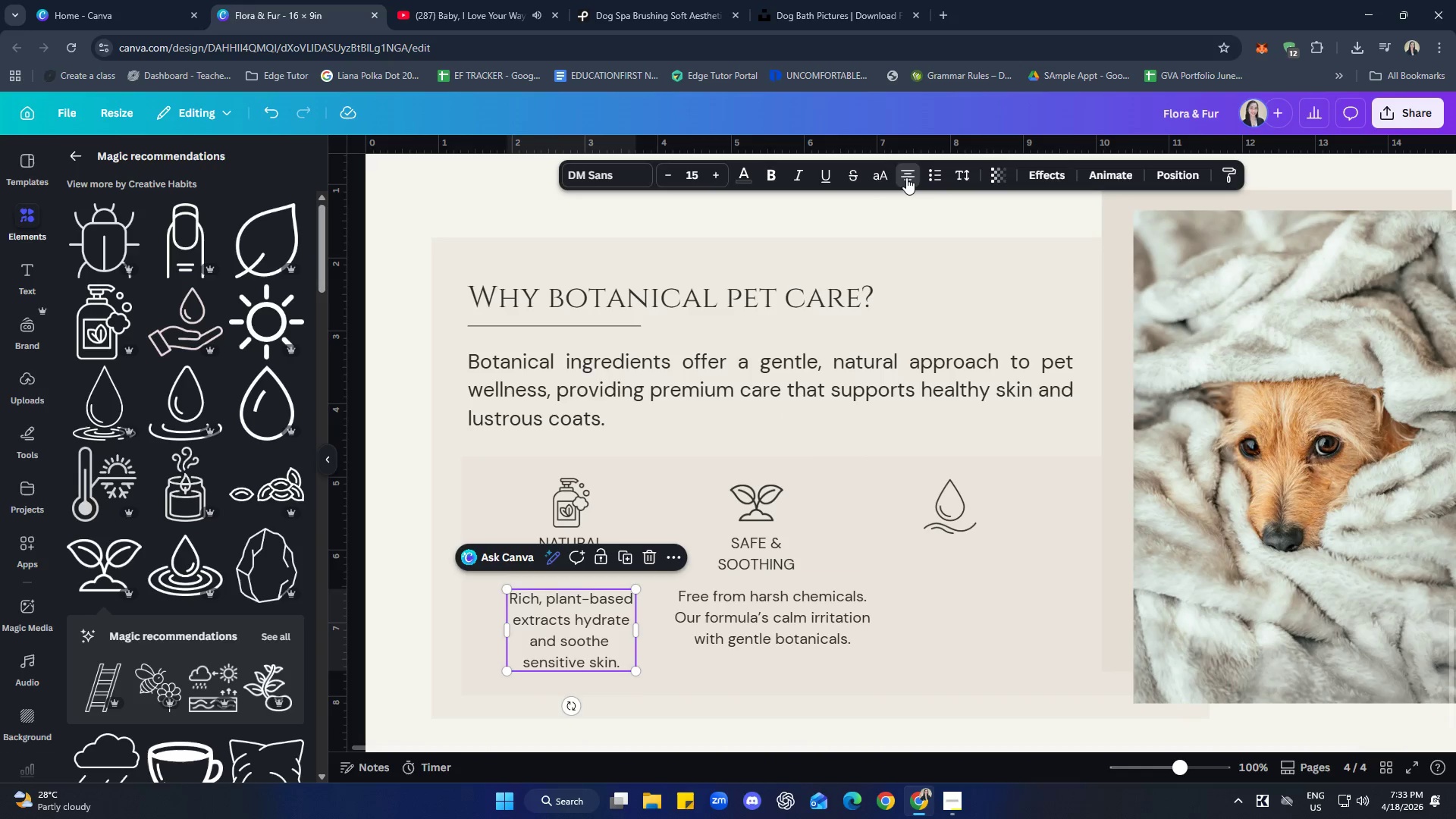 
double_click([906, 177])
 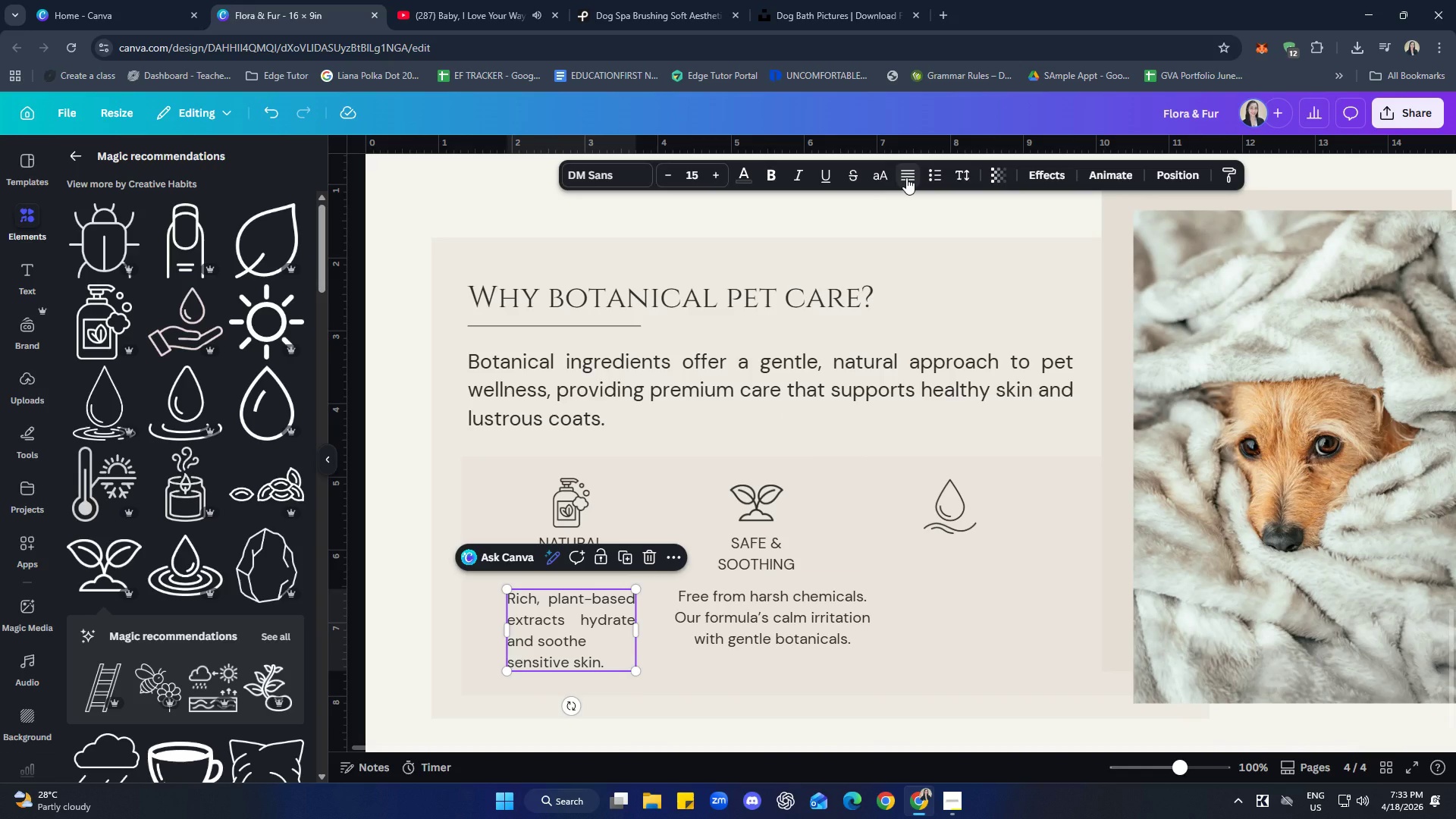 
left_click([906, 177])
 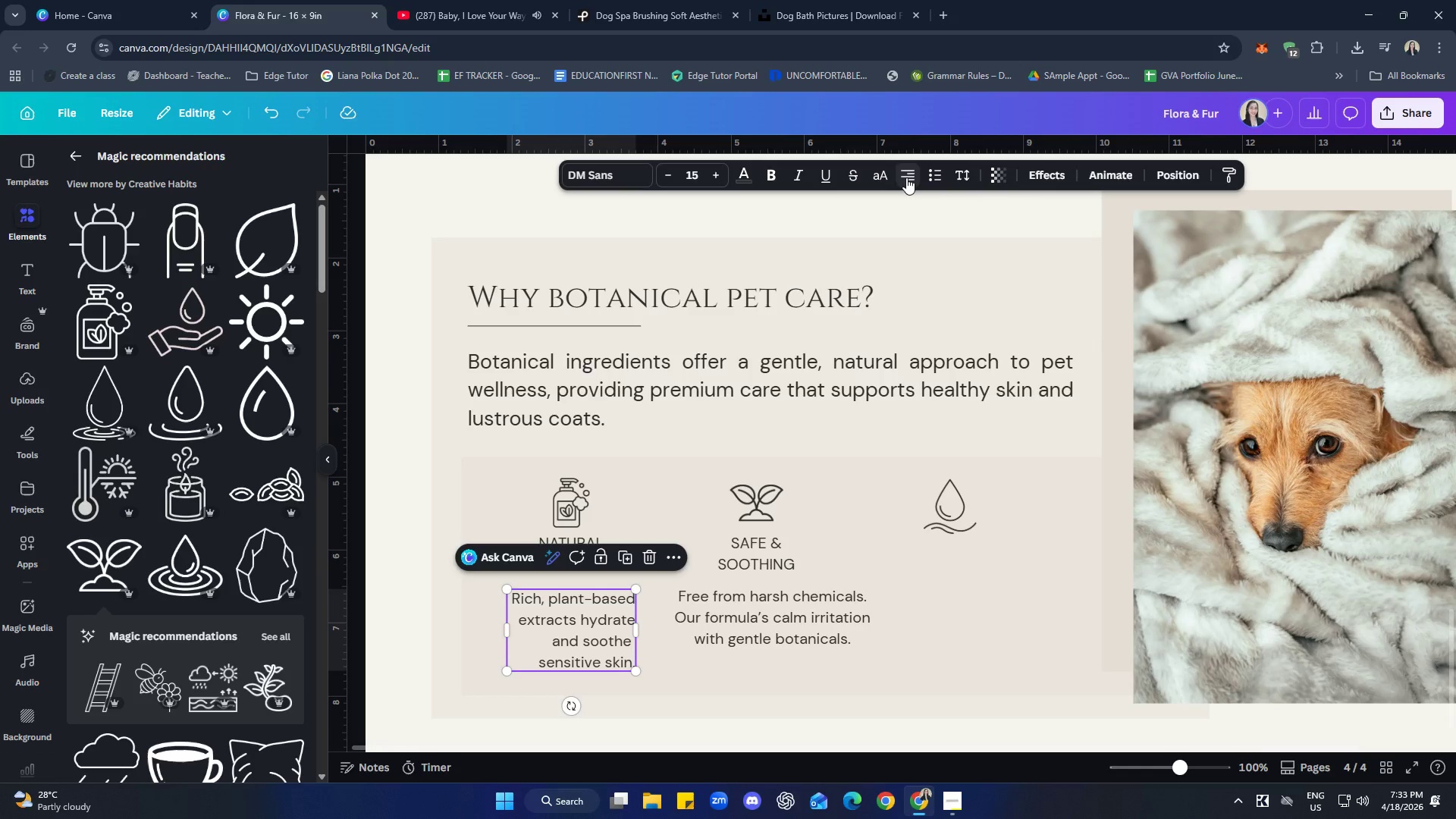 
left_click([906, 177])
 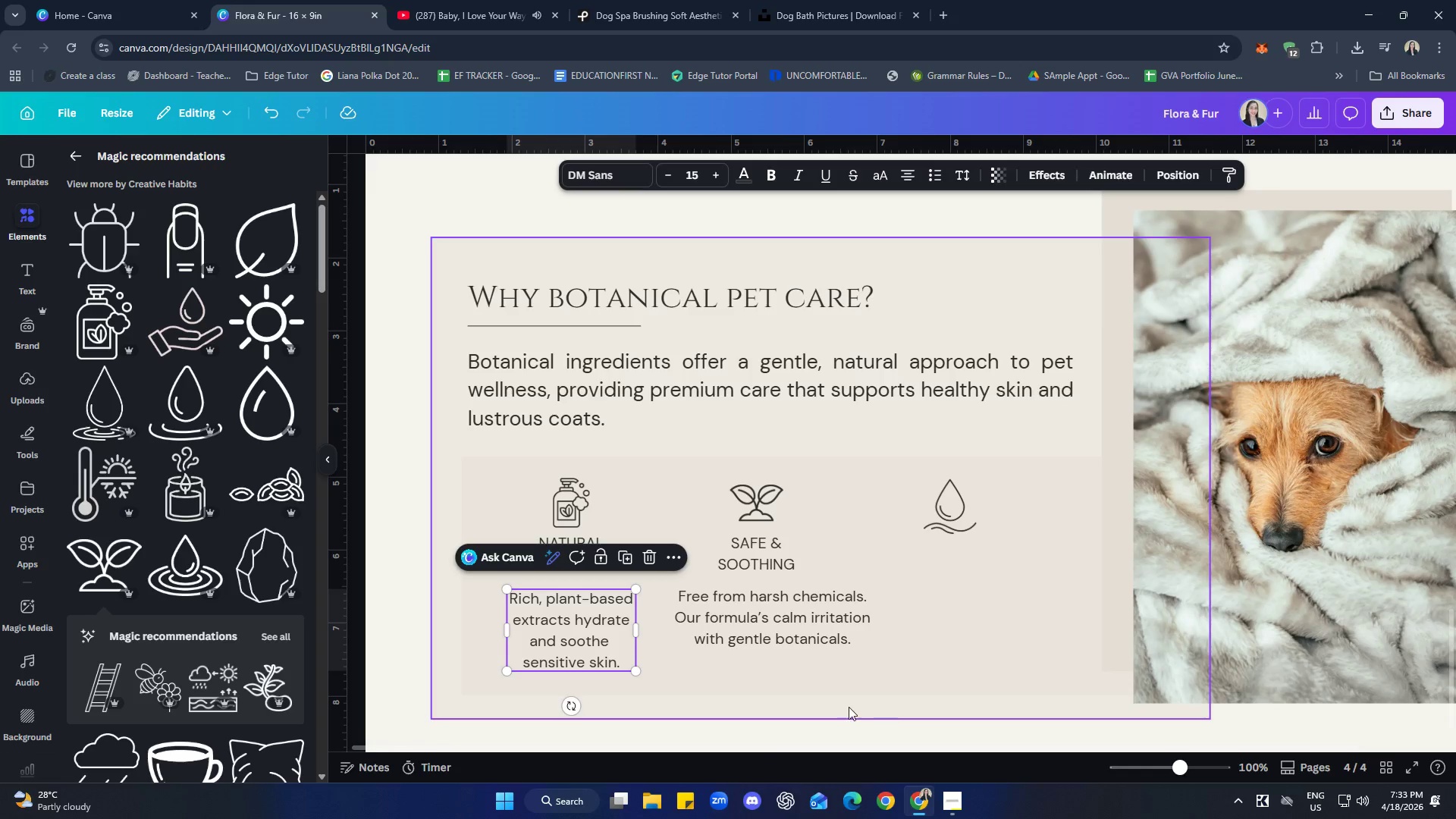 
left_click([805, 623])
 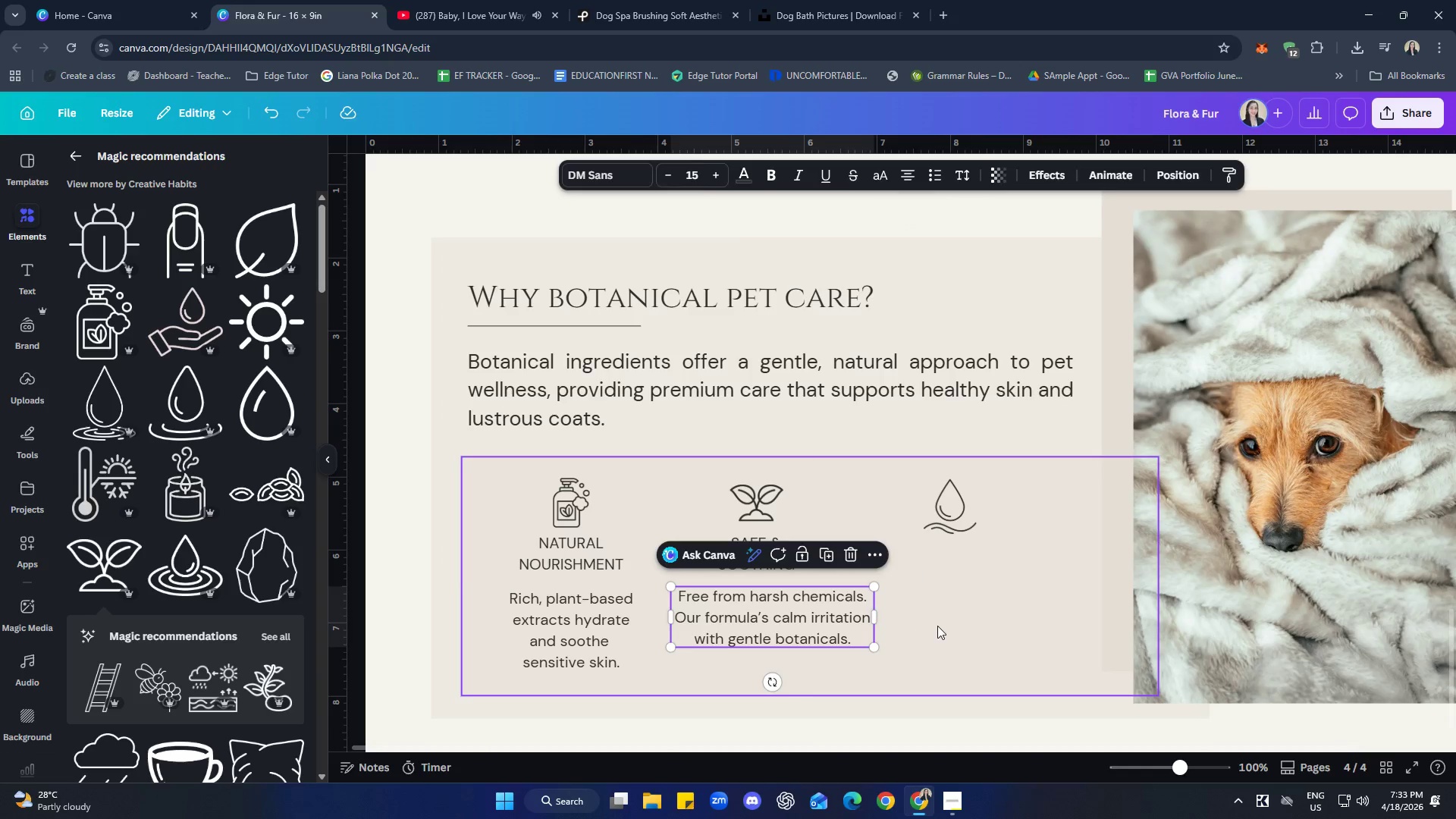 
double_click([846, 620])
 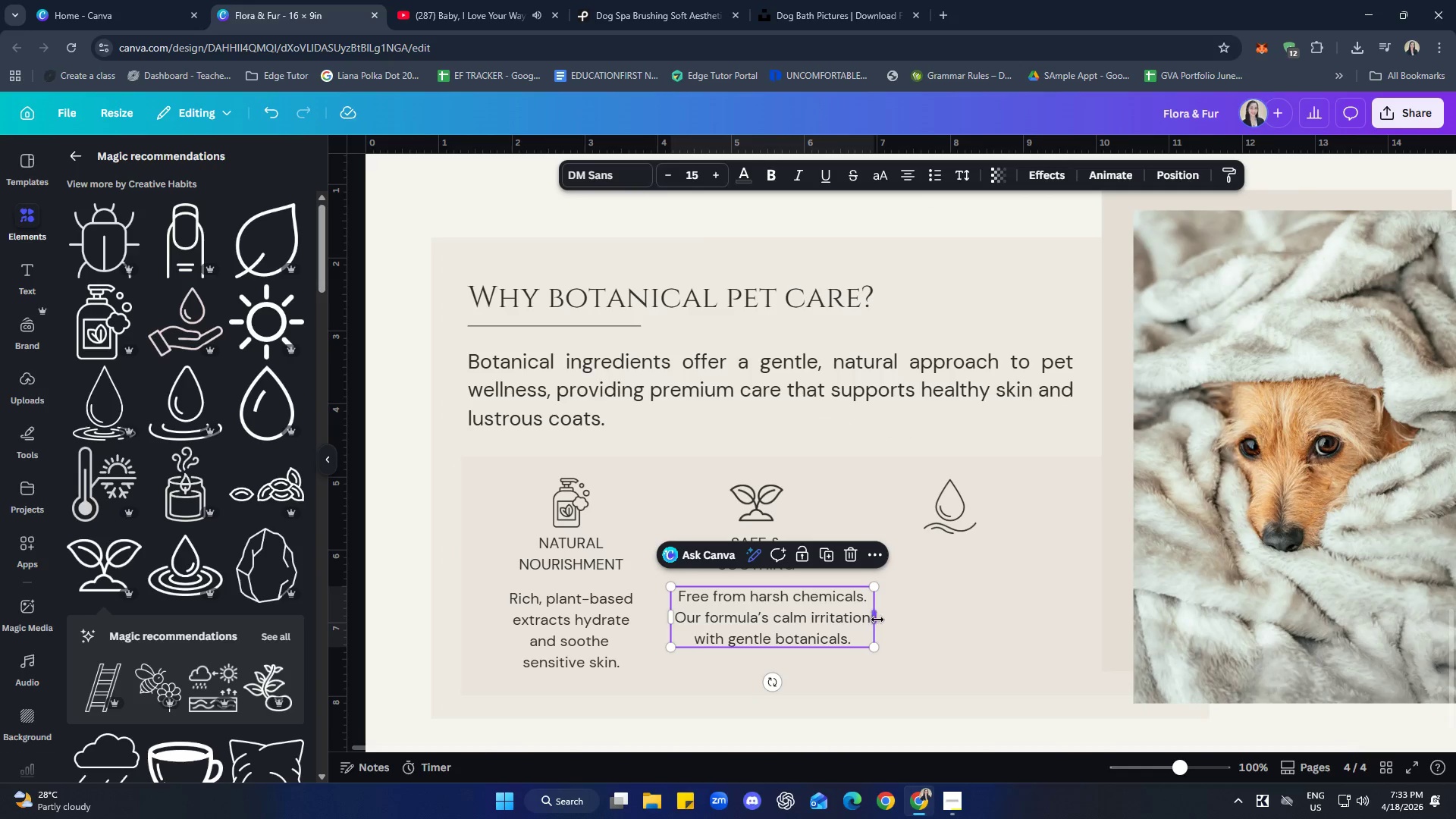 
left_click_drag(start_coordinate=[877, 620], to_coordinate=[843, 614])
 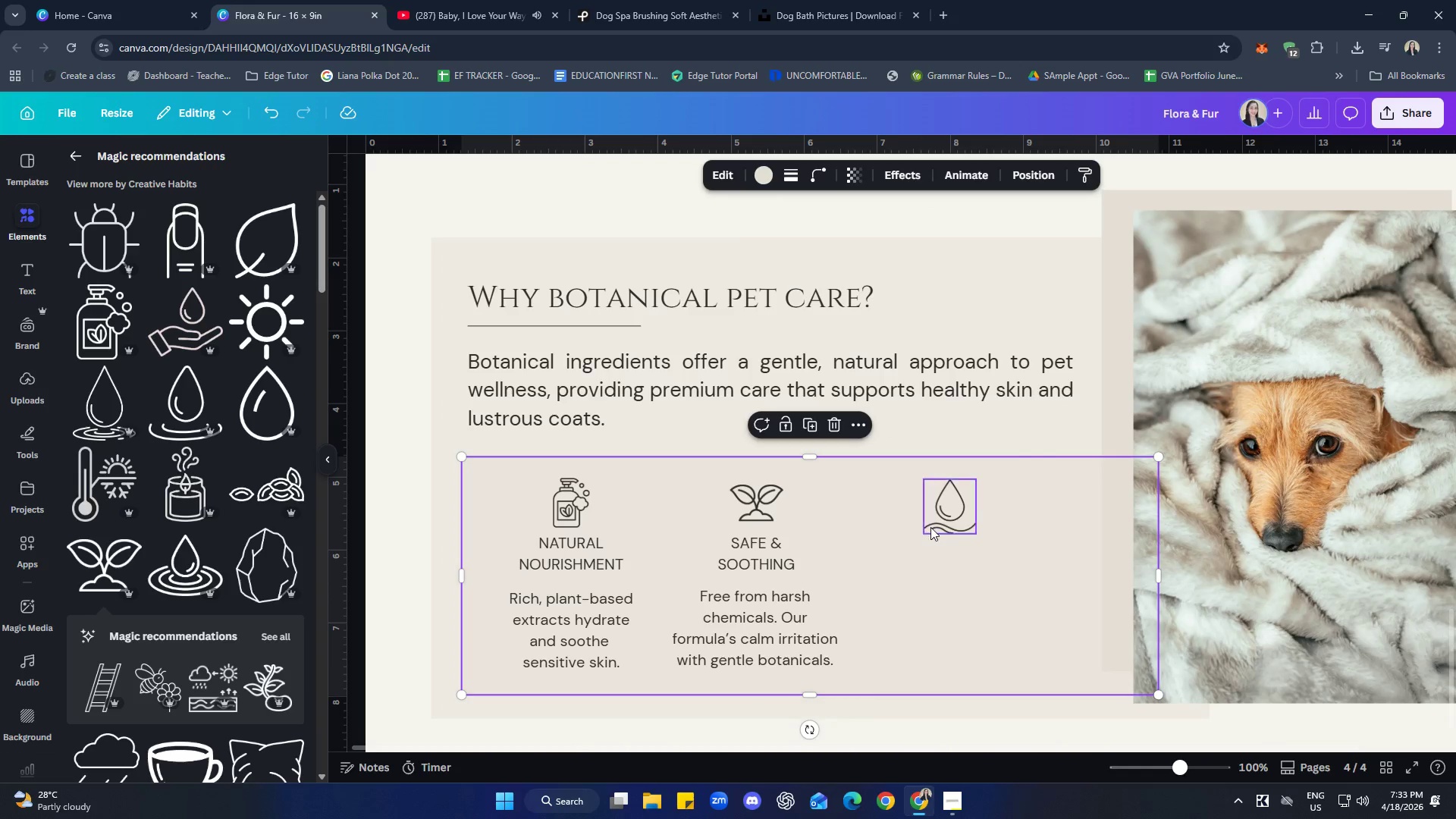 
scroll: coordinate [119, 445], scroll_direction: down, amount: 4.0
 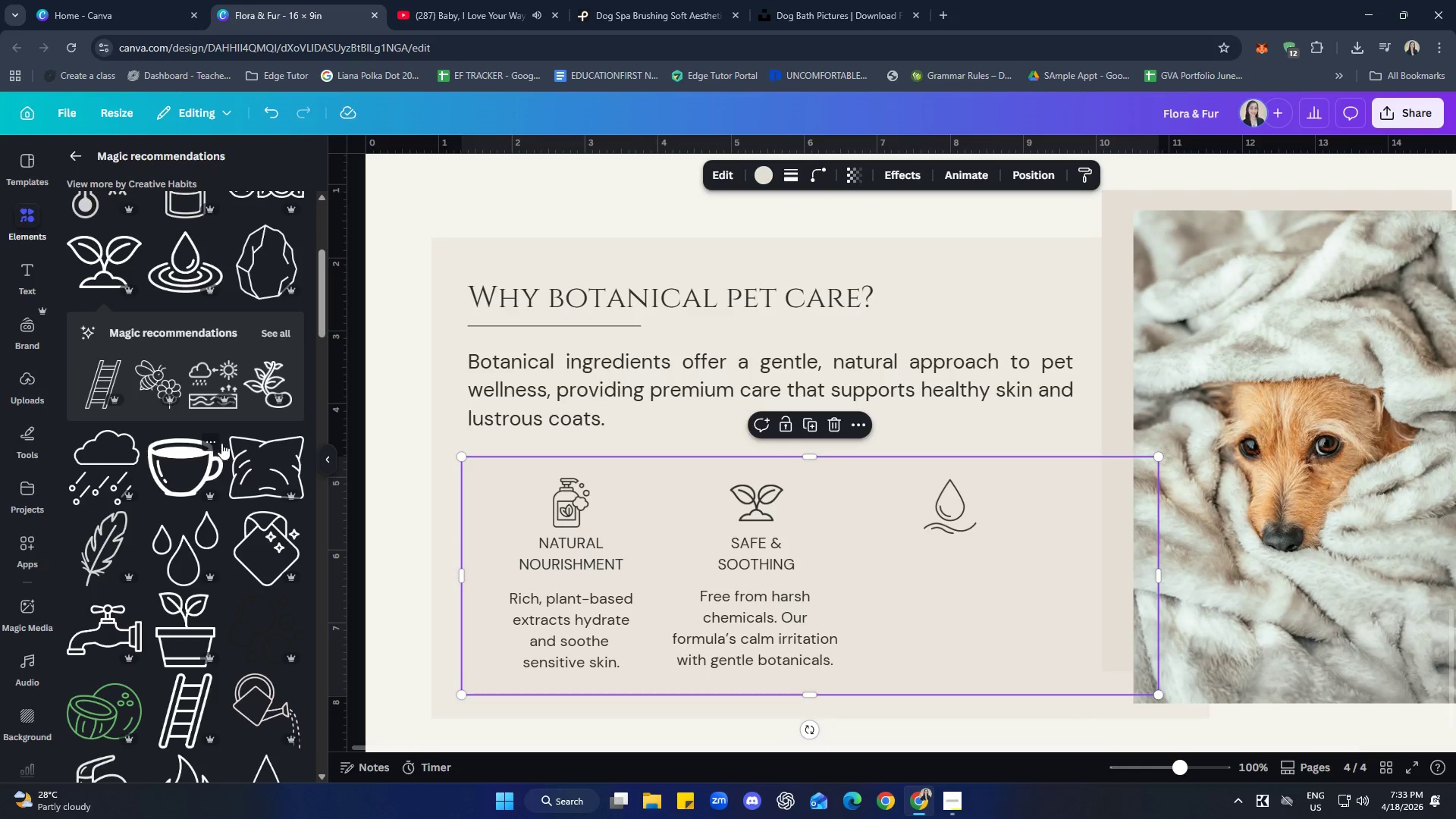 
scroll: coordinate [248, 444], scroll_direction: up, amount: 2.0
 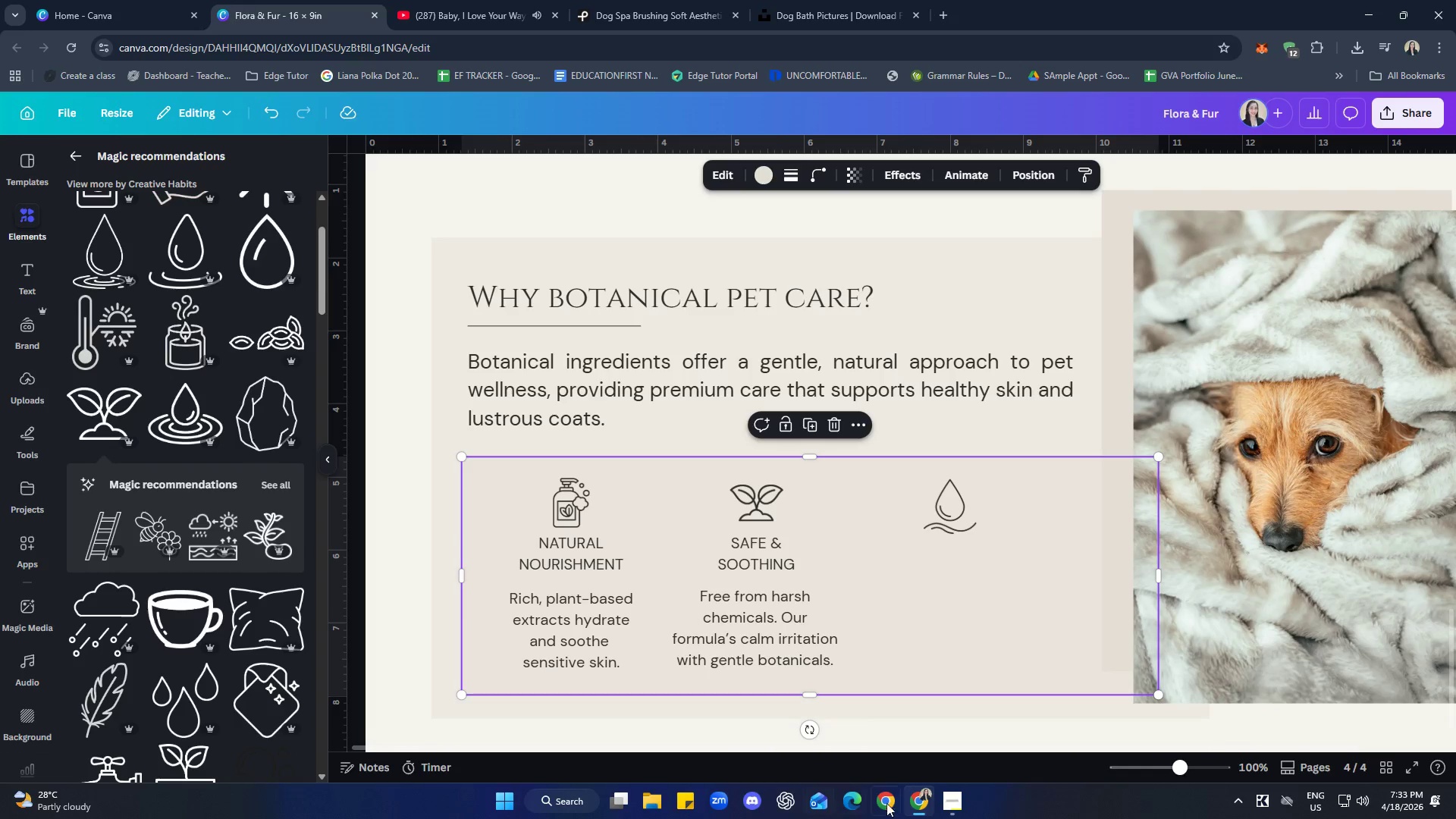 
left_click([948, 803])